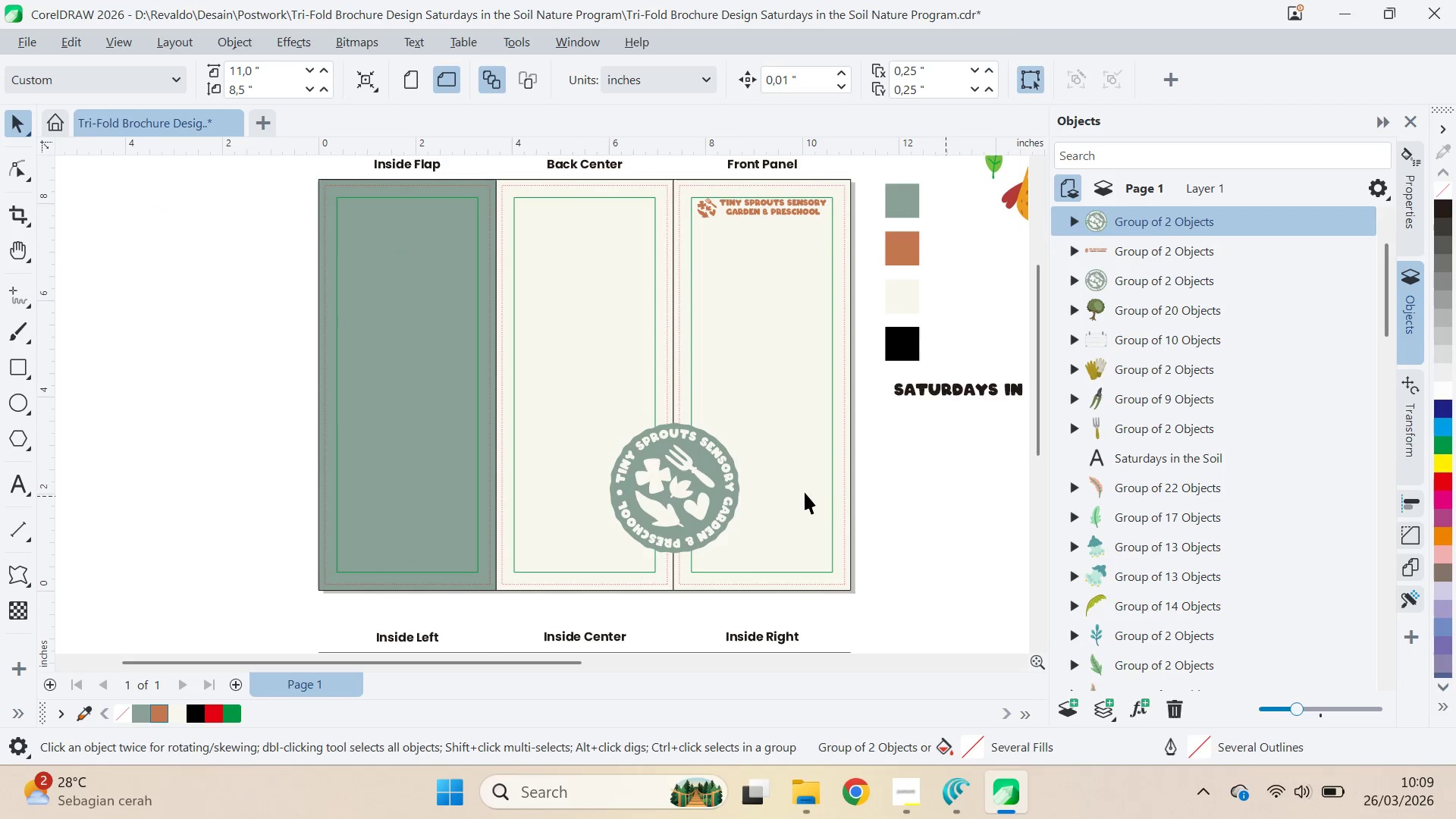 
double_click([730, 484])
 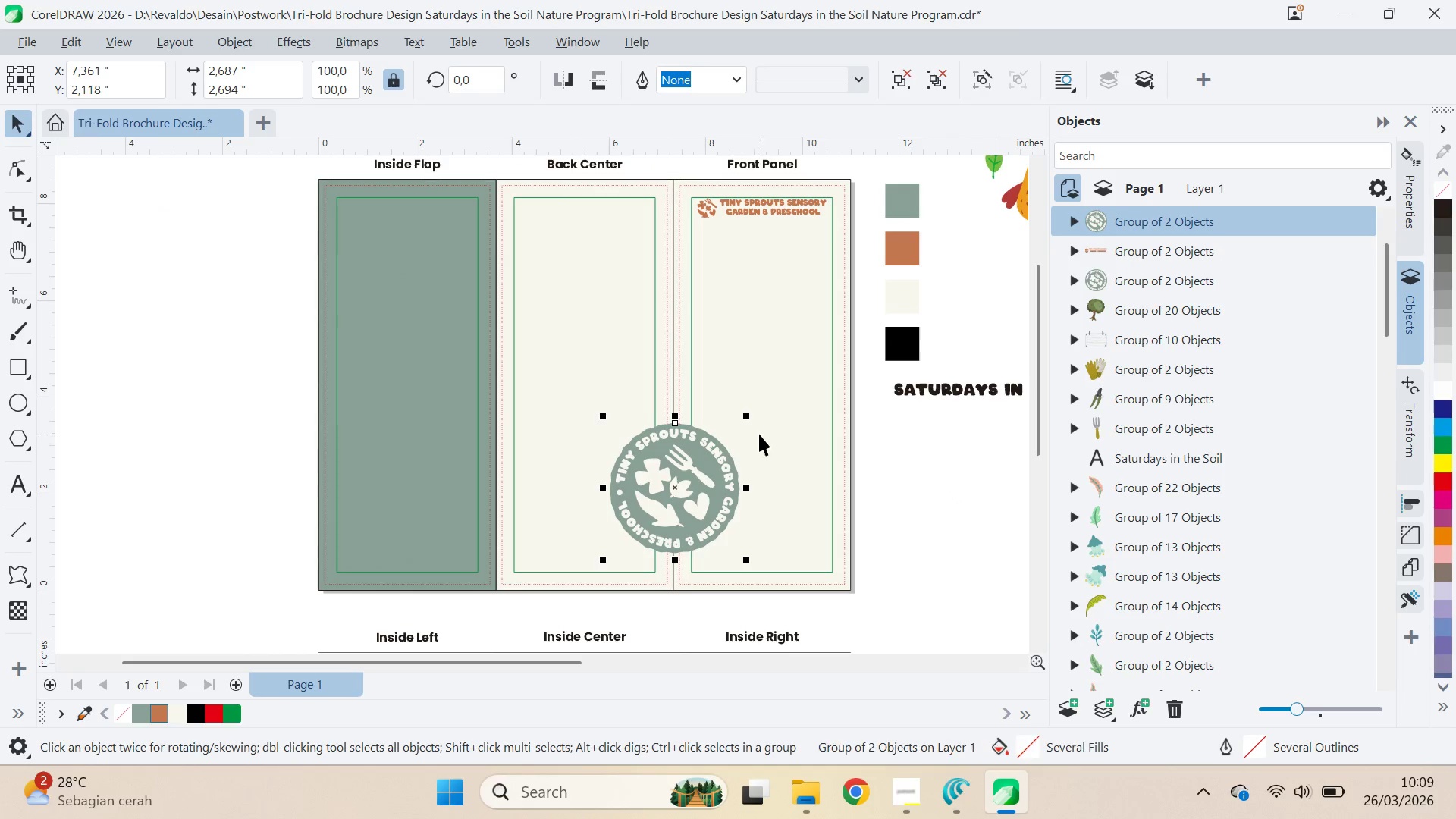 
hold_key(key=ShiftLeft, duration=1.42)
left_click_drag(start_coordinate=[754, 417], to_coordinate=[828, 453])
 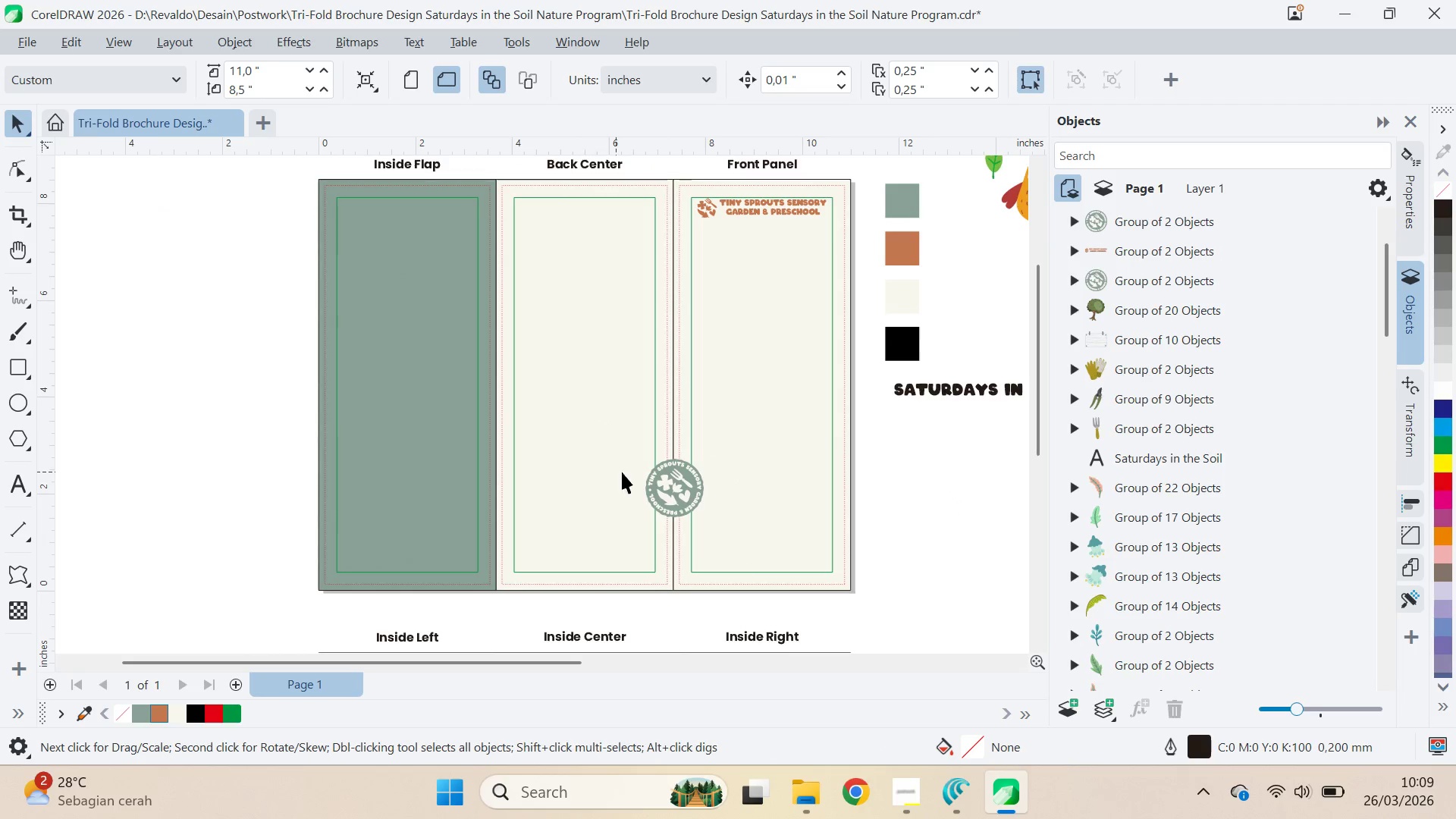 
left_click([683, 485])
 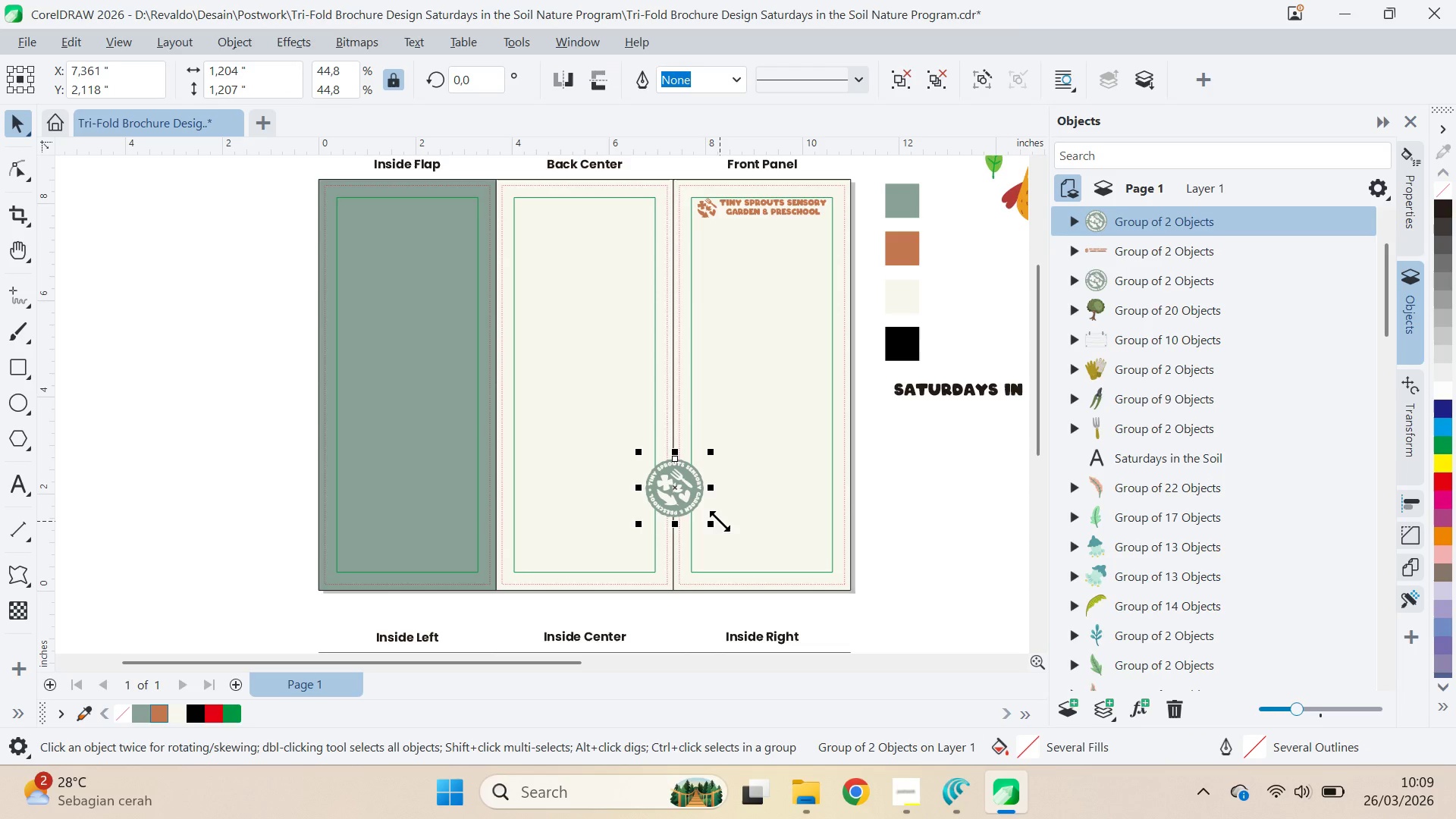 
hold_key(key=ShiftLeft, duration=1.45)
left_click_drag(start_coordinate=[711, 520], to_coordinate=[723, 530])
 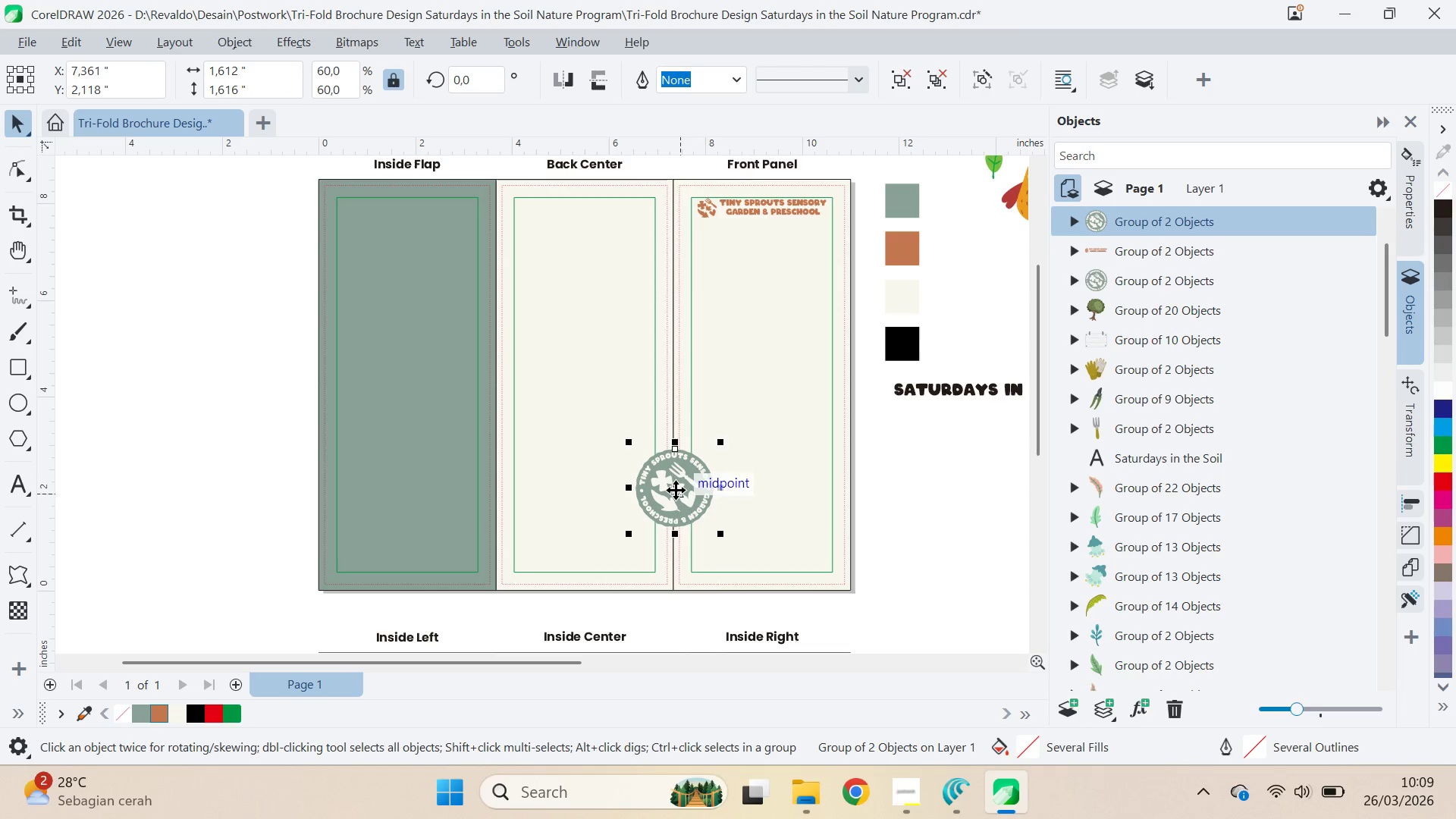 
left_click_drag(start_coordinate=[676, 490], to_coordinate=[675, 532])
 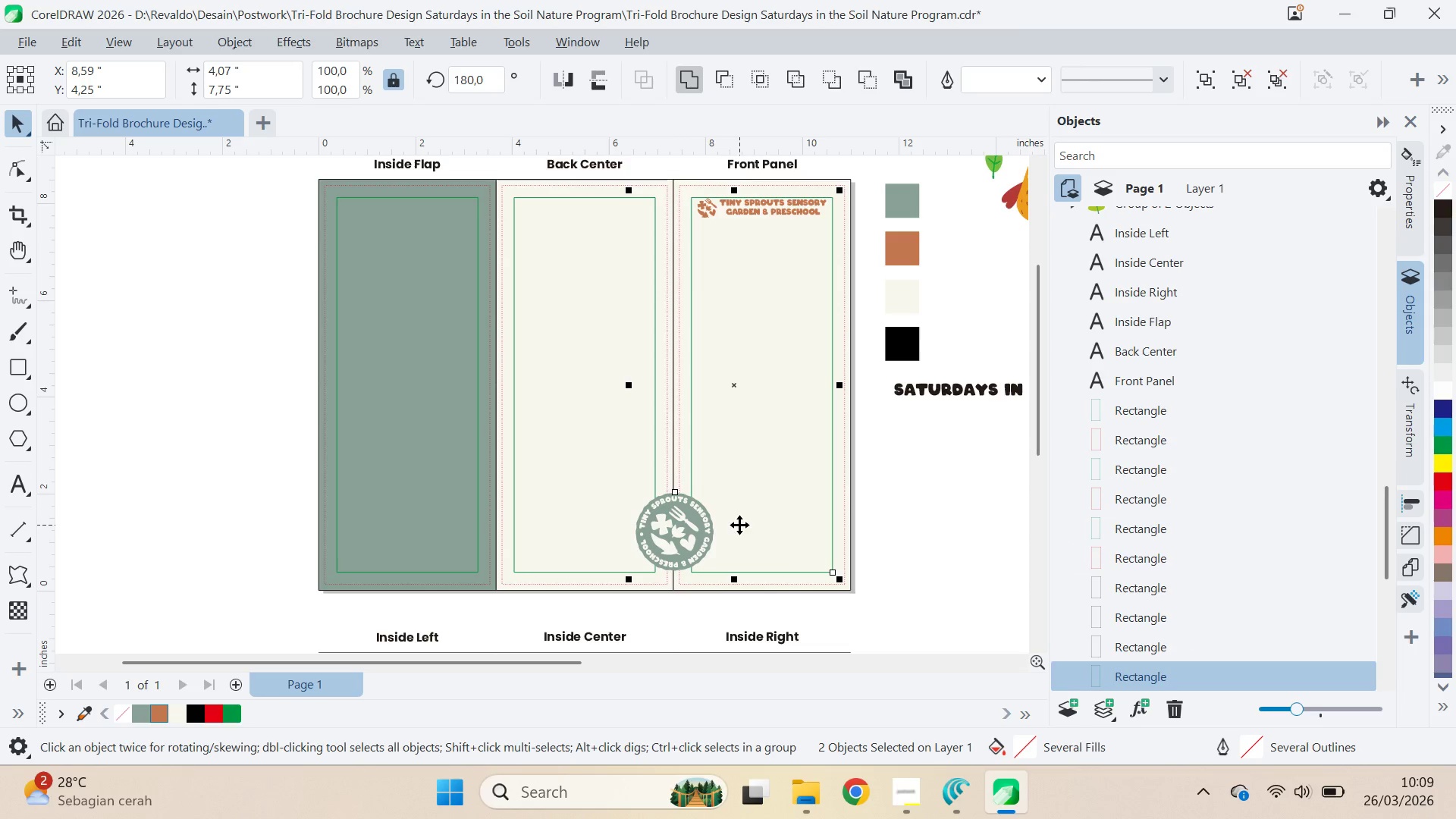 
hold_key(key=ShiftLeft, duration=1.16)
 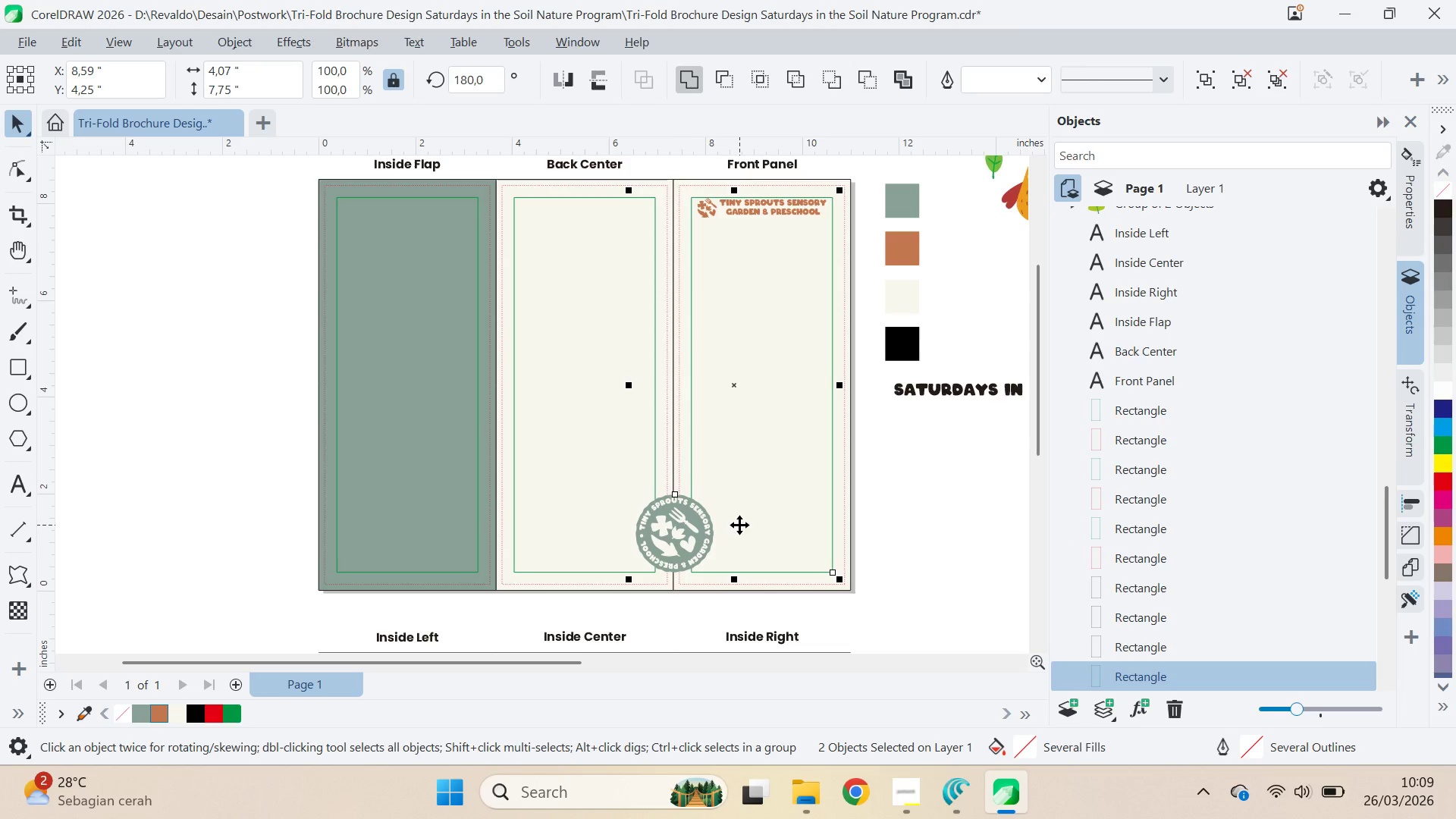 
key(B)
 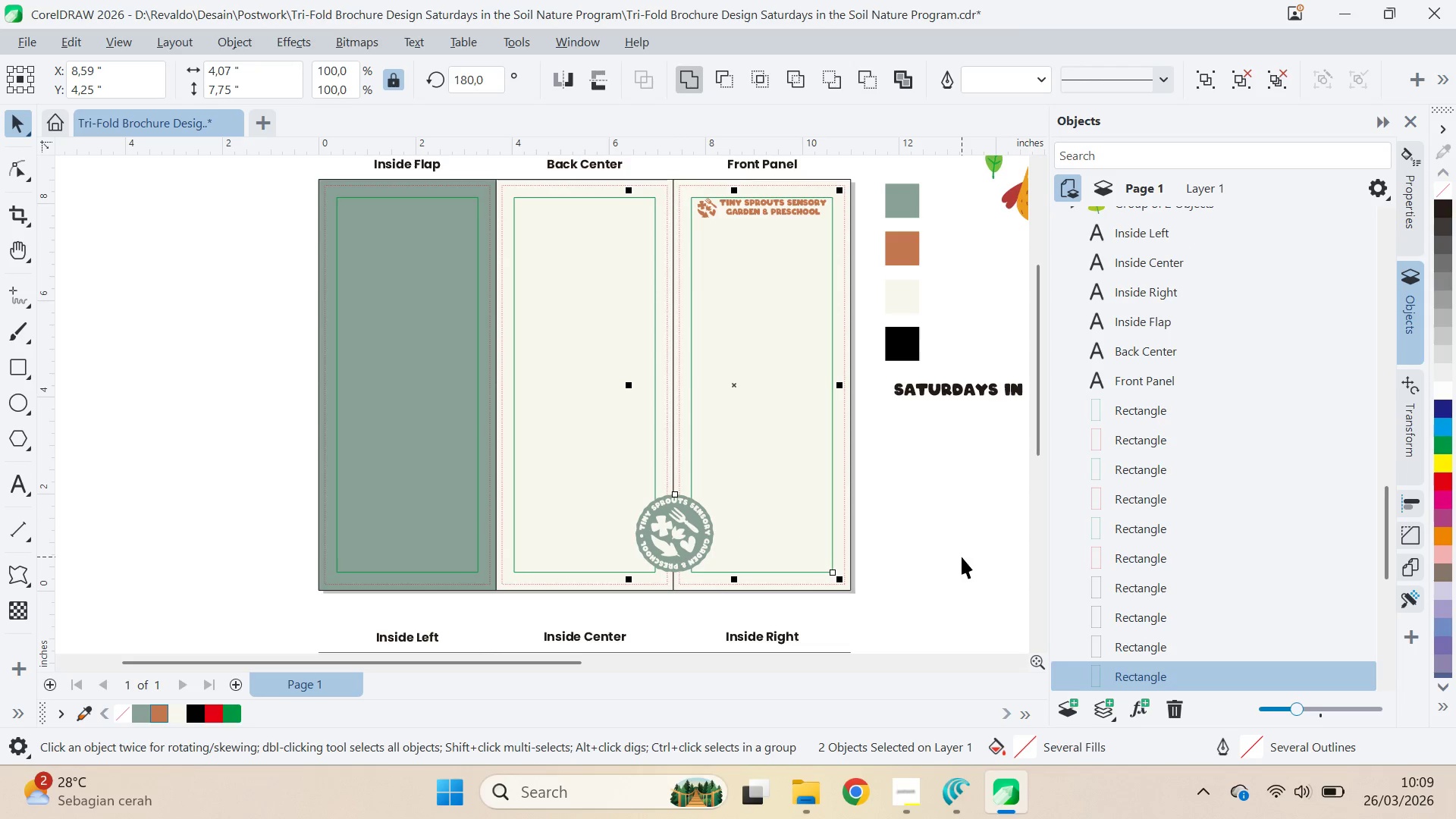 
left_click([962, 557])
 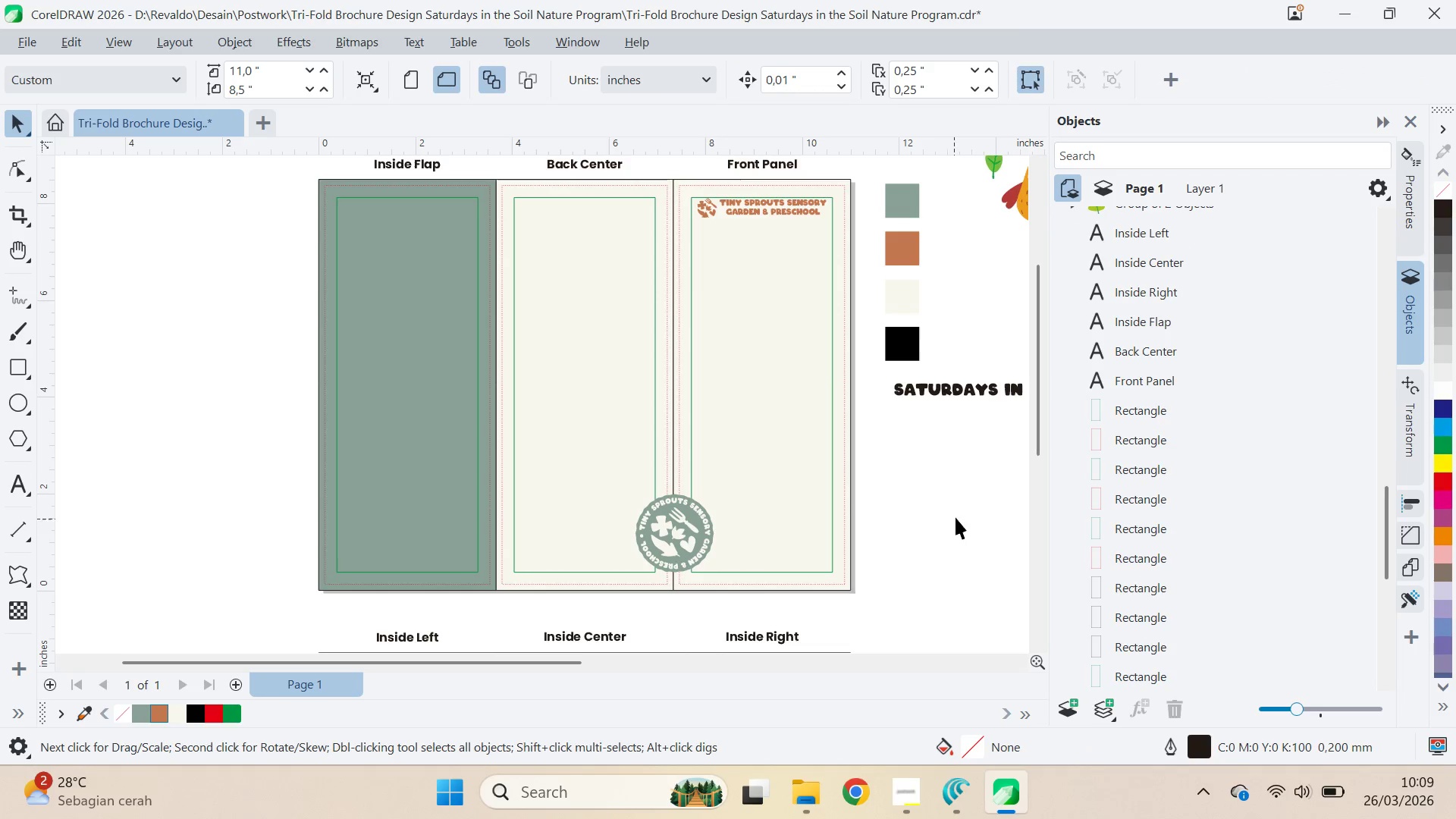 
type(qv)
 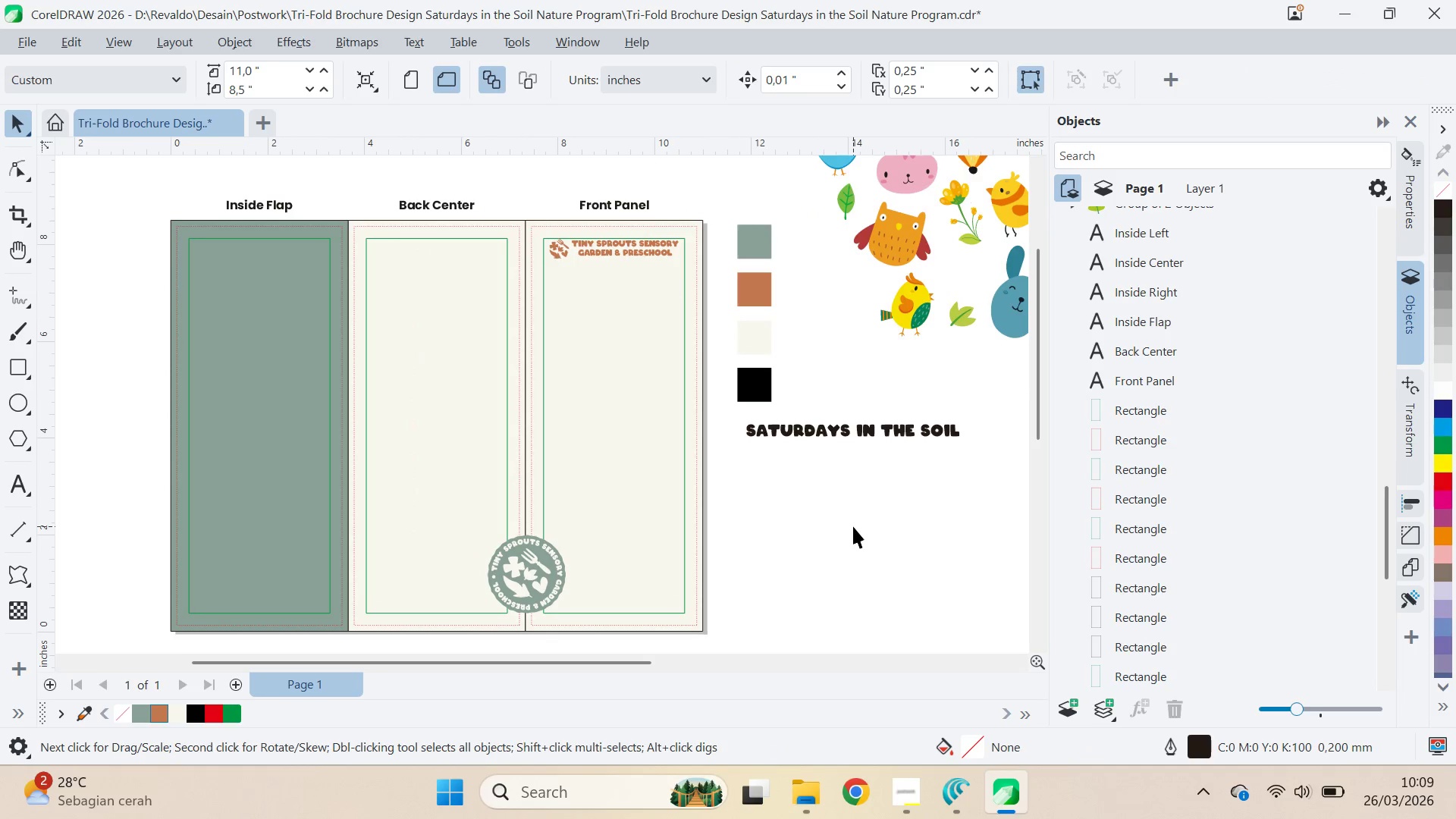 
left_click_drag(start_coordinate=[993, 485], to_coordinate=[845, 526])
 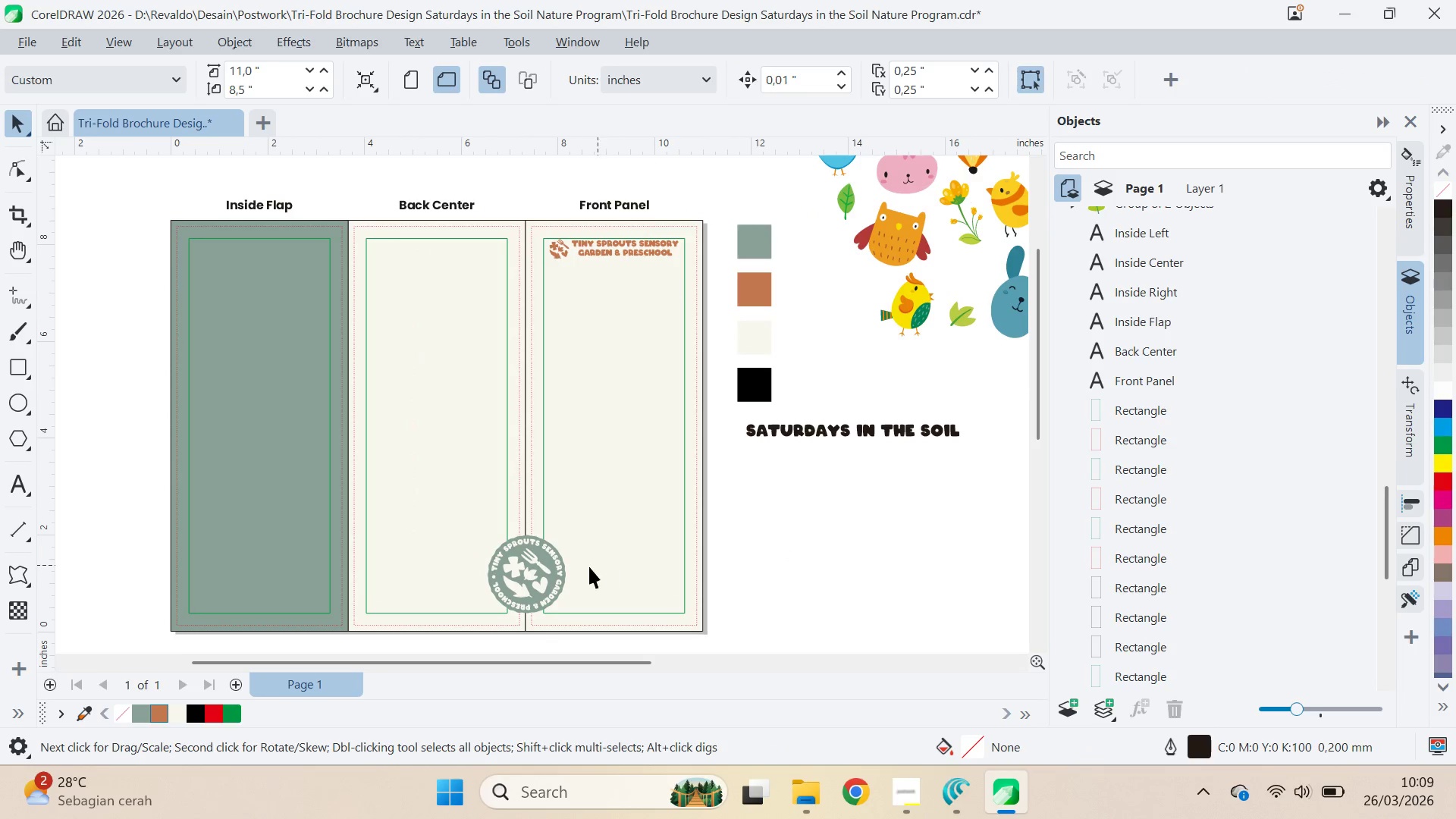 
hold_key(key=ShiftLeft, duration=1.5)
left_click_drag(start_coordinate=[577, 532], to_coordinate=[616, 519])
 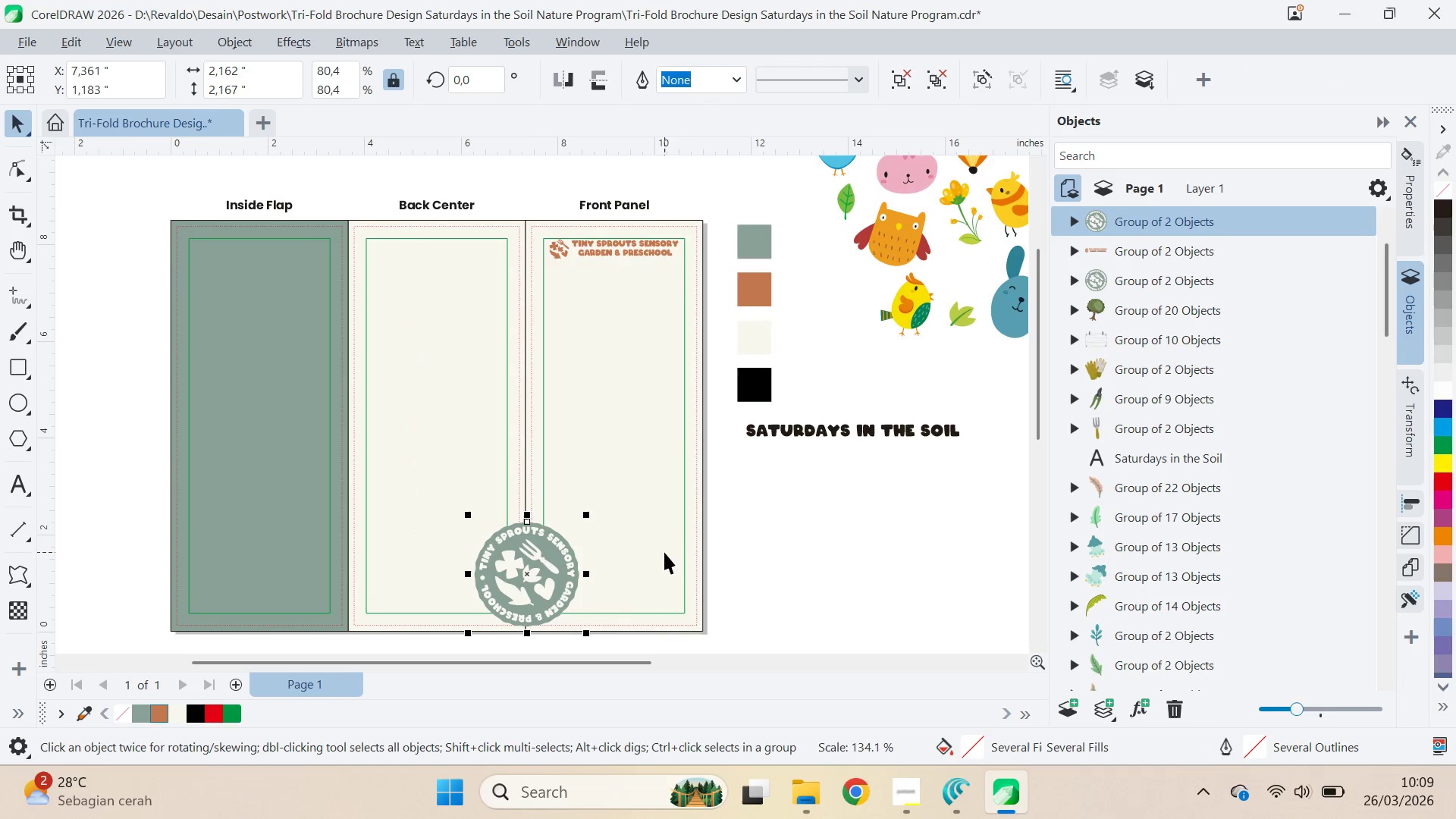 
left_click([664, 552])
 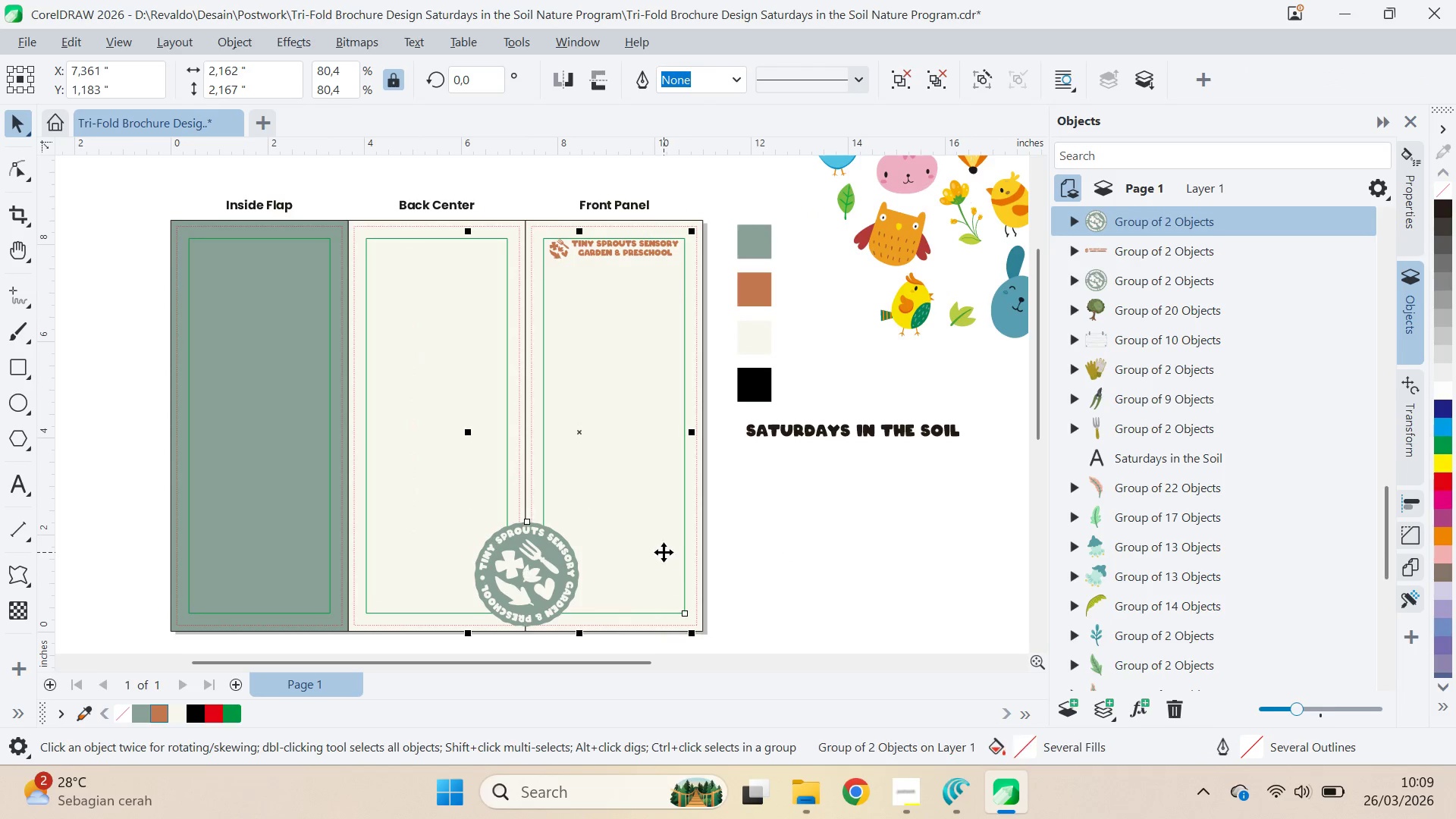 
type(bqv)
 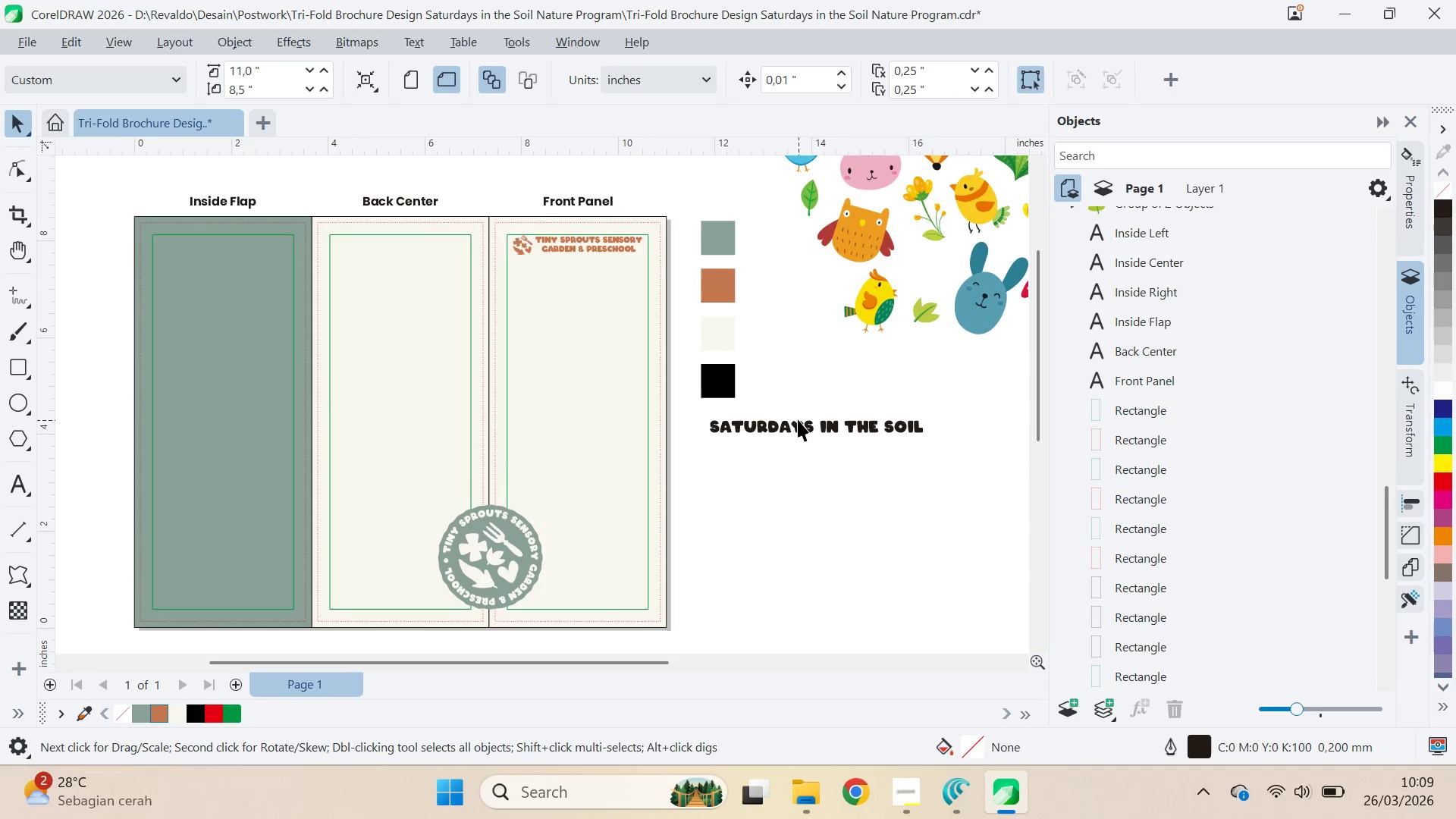 
left_click_drag(start_coordinate=[801, 548], to_coordinate=[764, 544])
 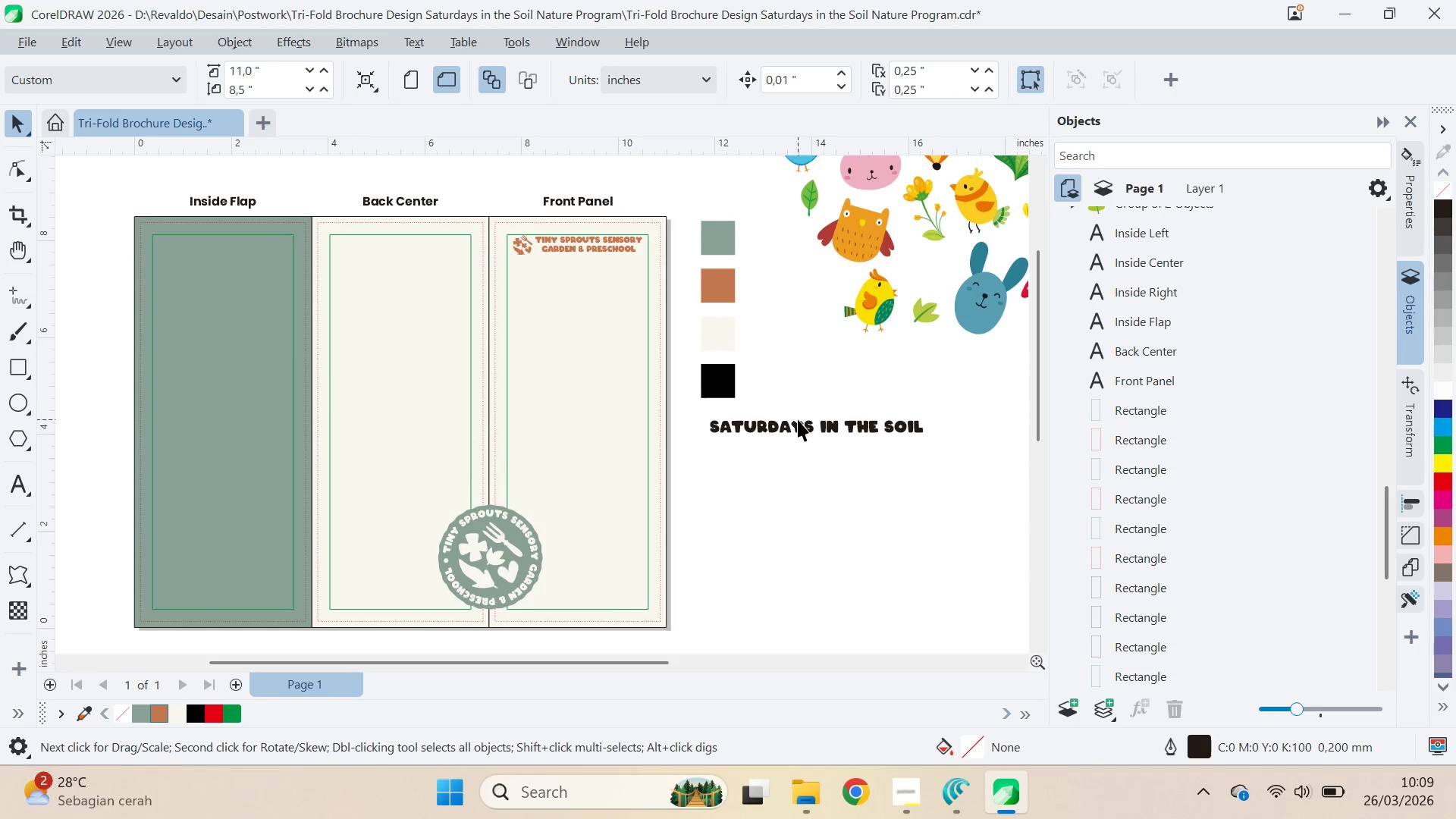 
left_click([802, 424])
 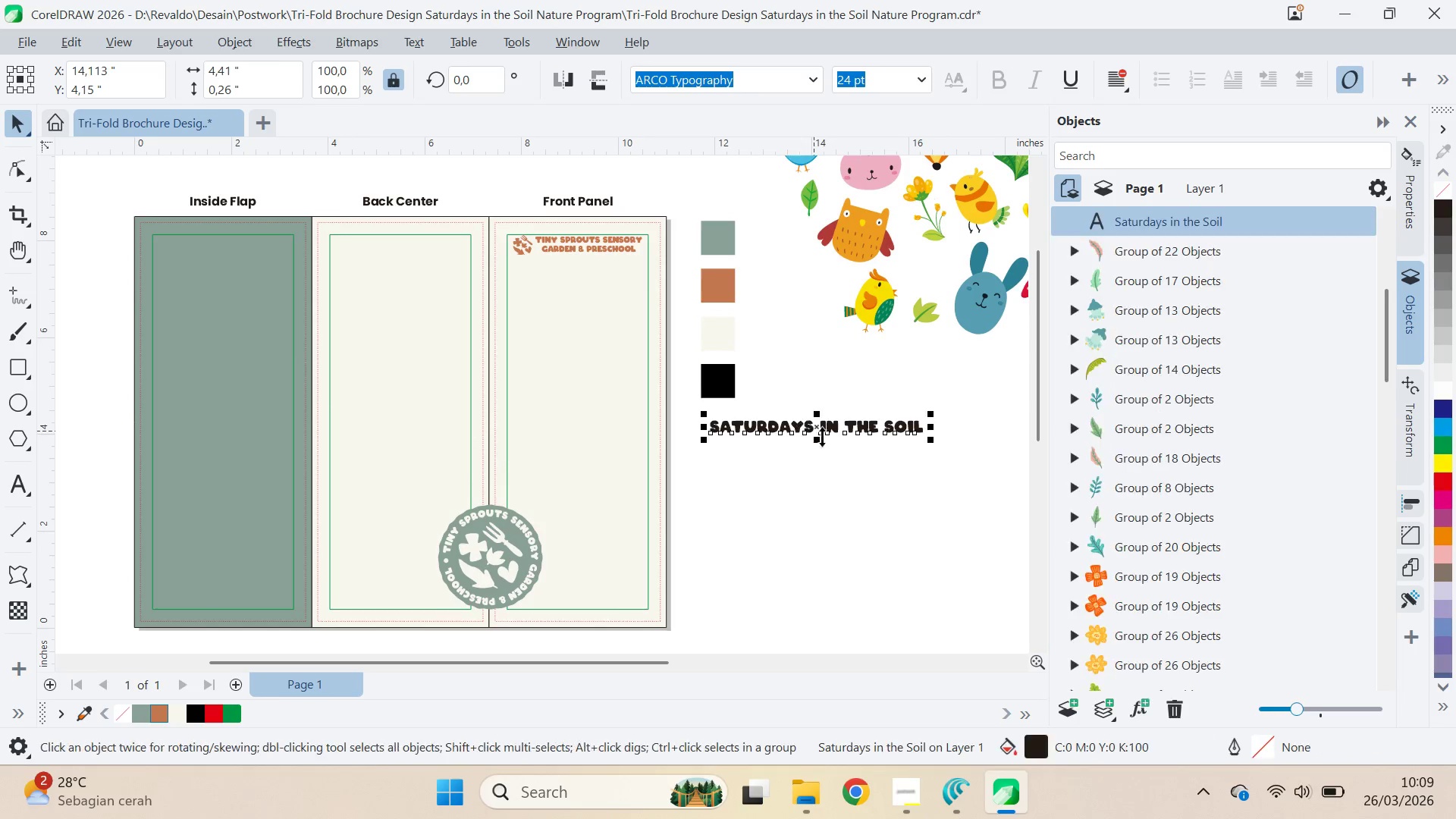 
key(Alt+AltLeft)
 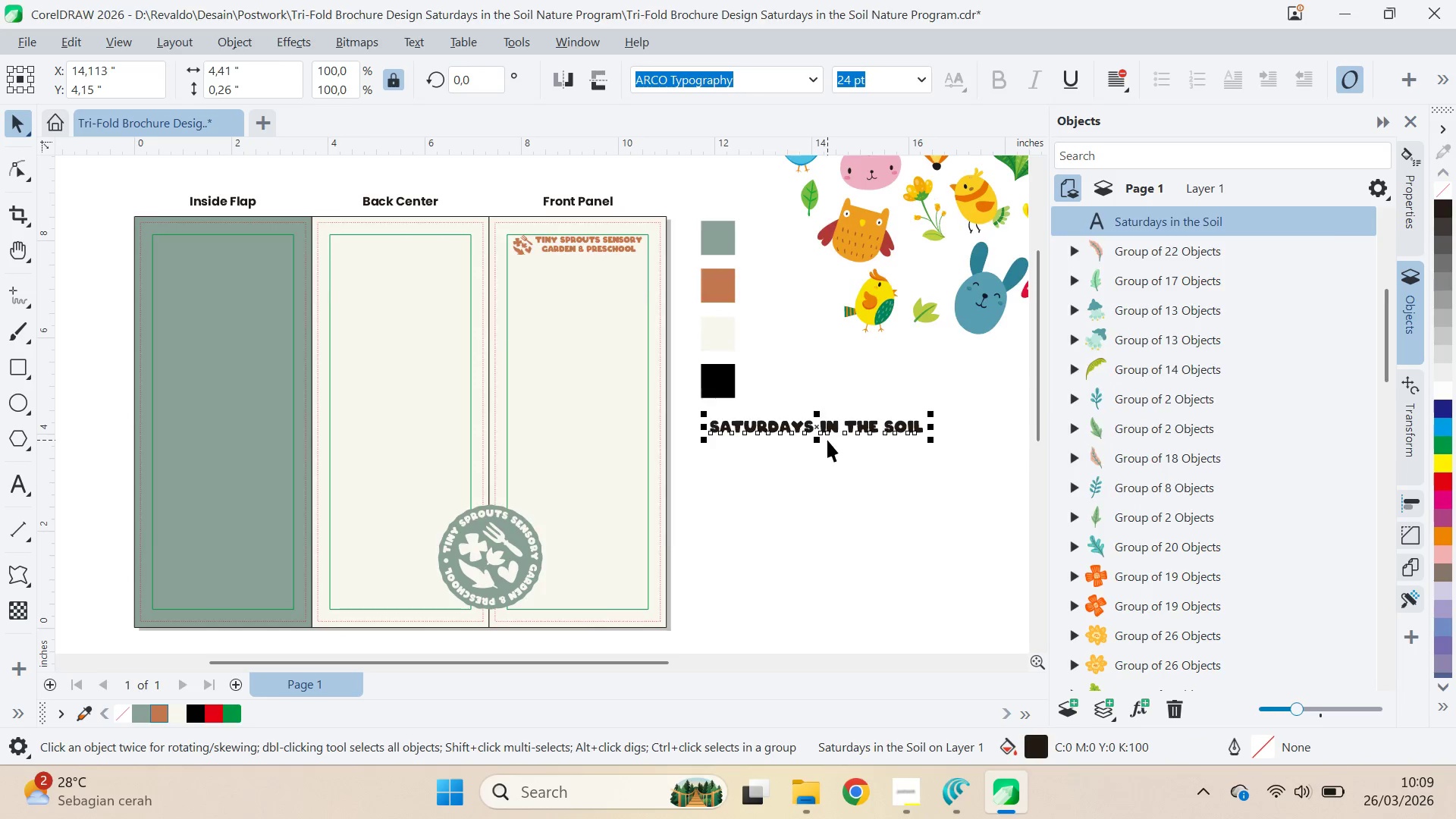 
key(Alt+Tab)
 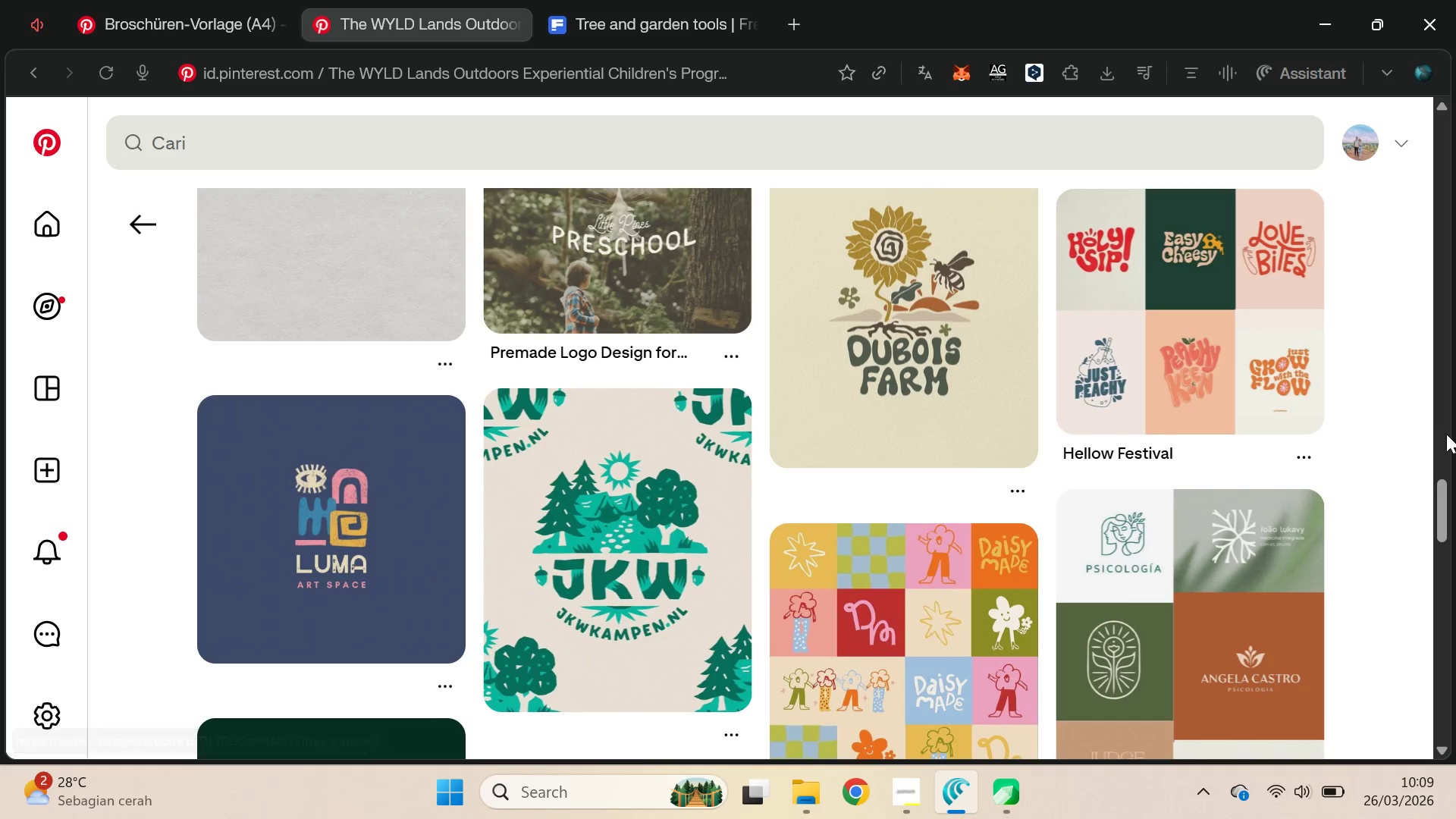 
left_click_drag(start_coordinate=[1446, 491], to_coordinate=[1455, 548])
 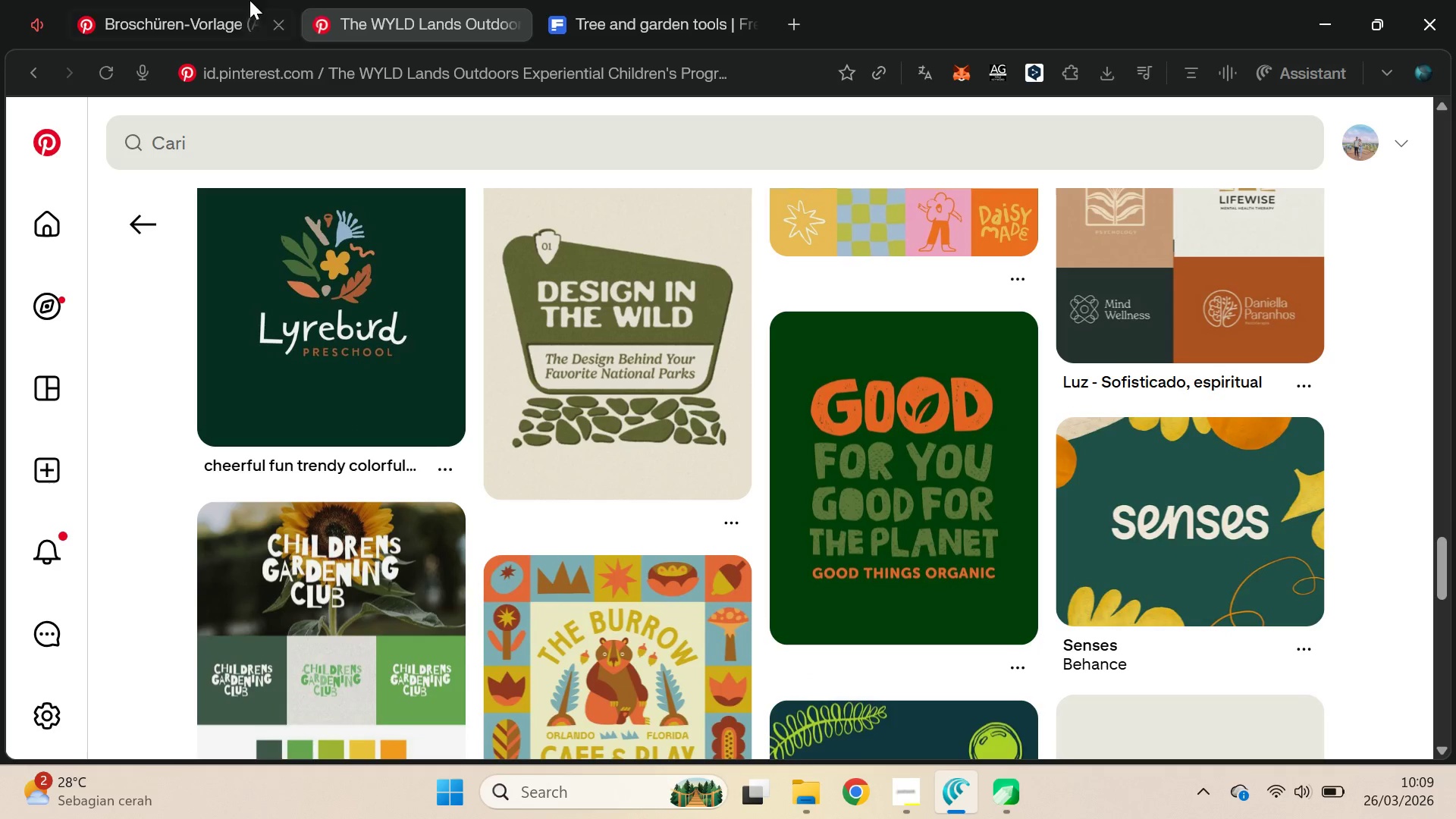 
left_click([185, 0])
 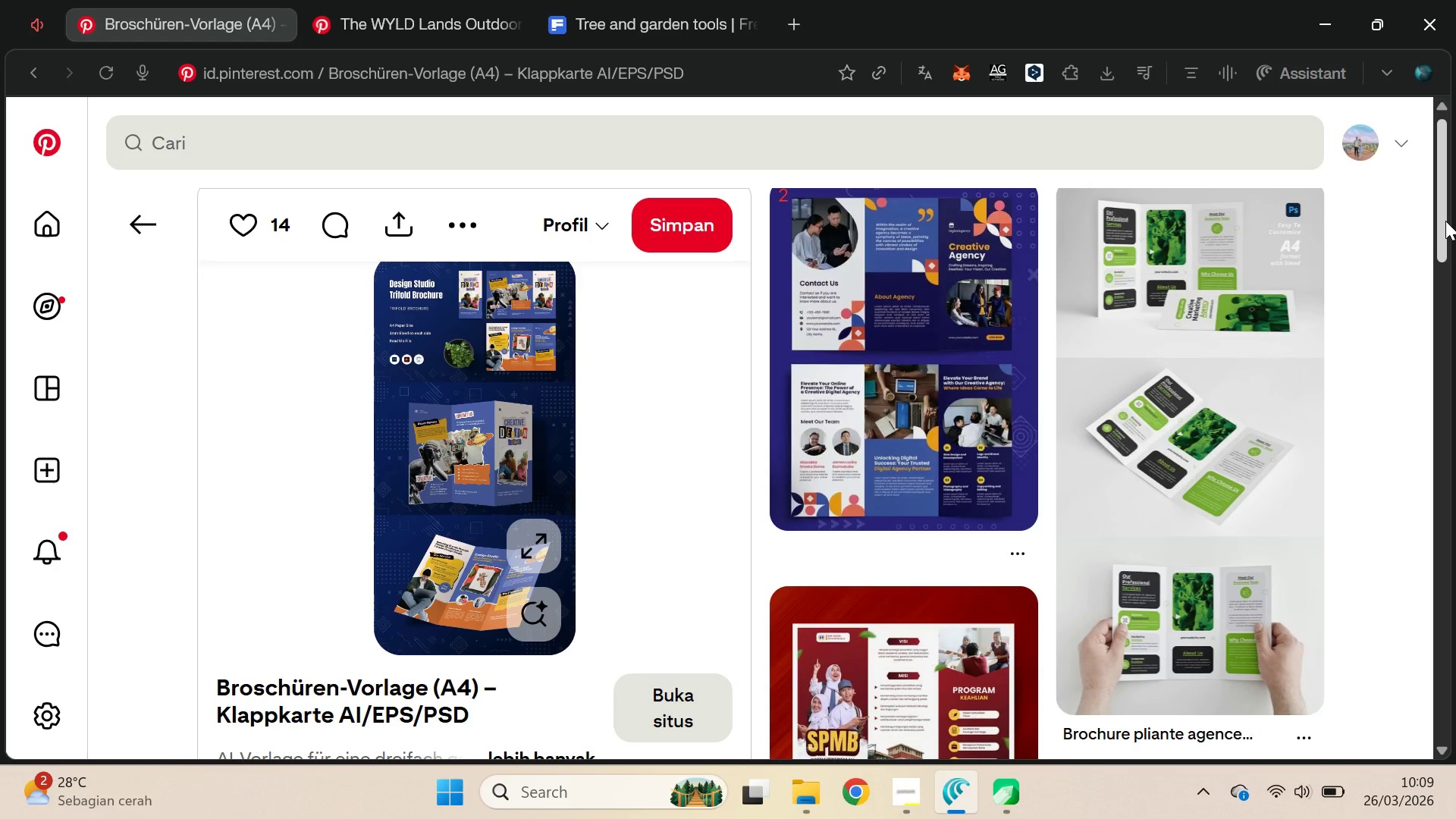 
left_click_drag(start_coordinate=[1445, 221], to_coordinate=[1453, 617])
 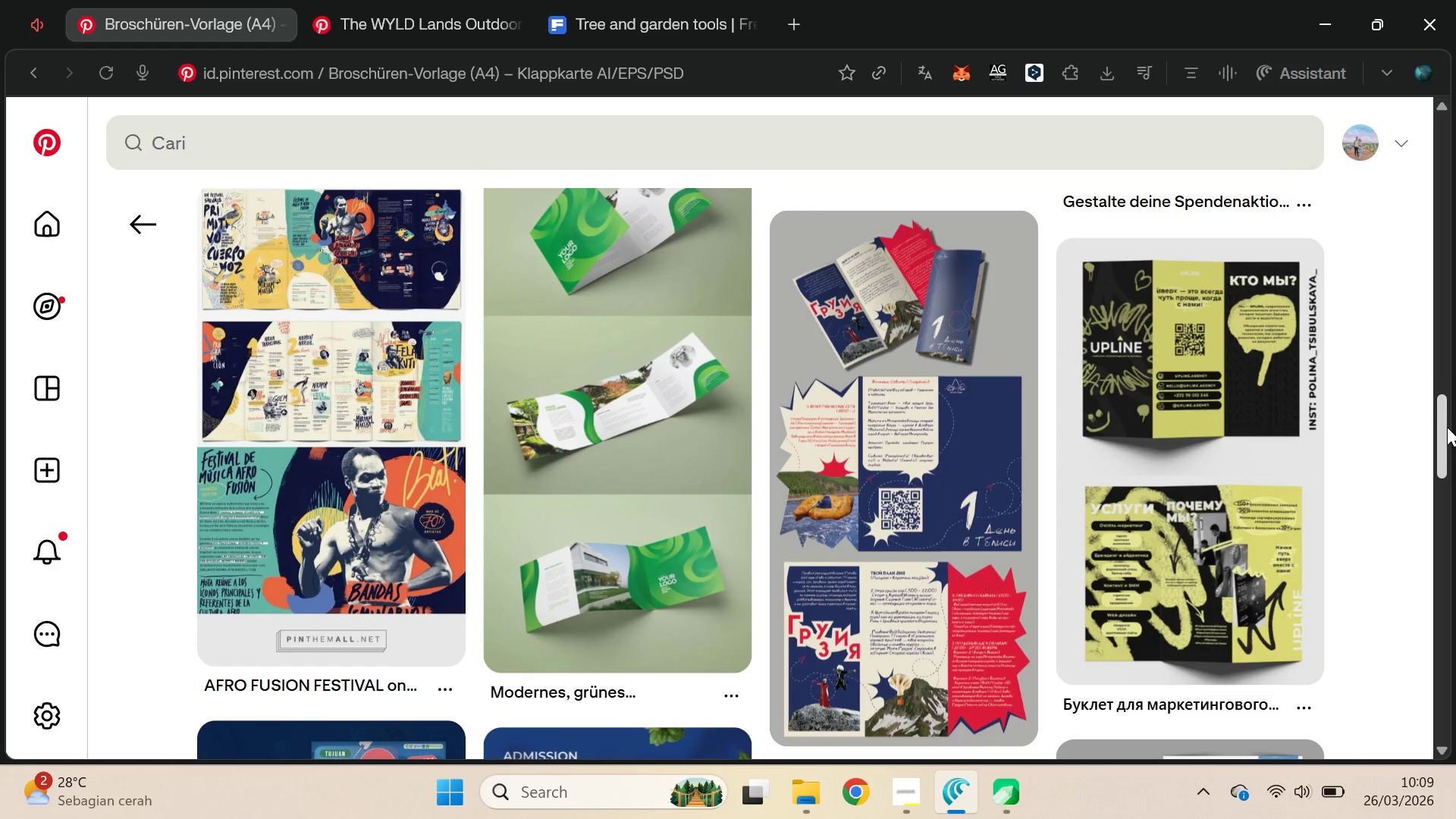 
left_click_drag(start_coordinate=[1447, 427], to_coordinate=[1442, 497])
 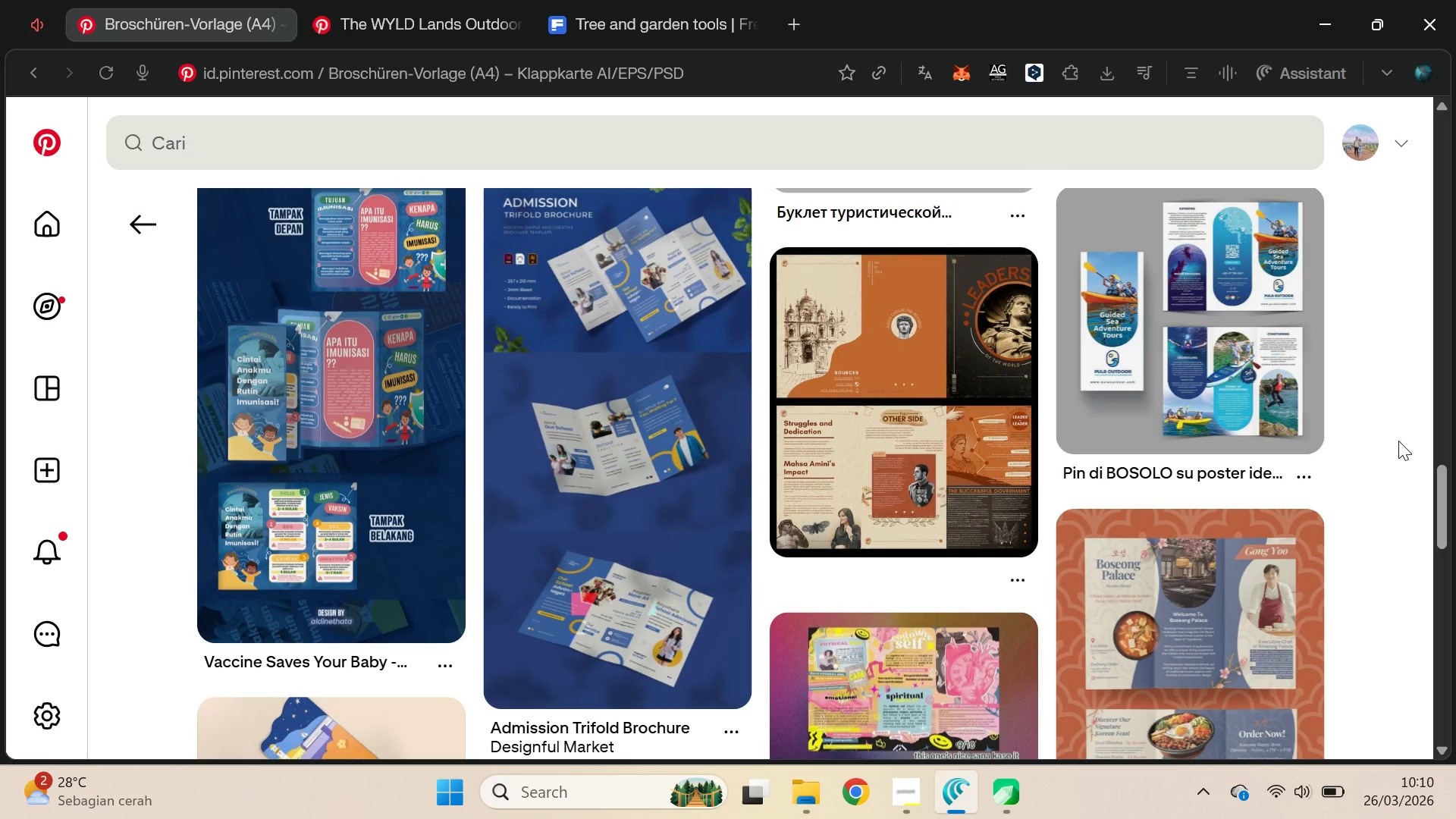 
scroll: coordinate [1394, 442], scroll_direction: down, amount: 3.0
 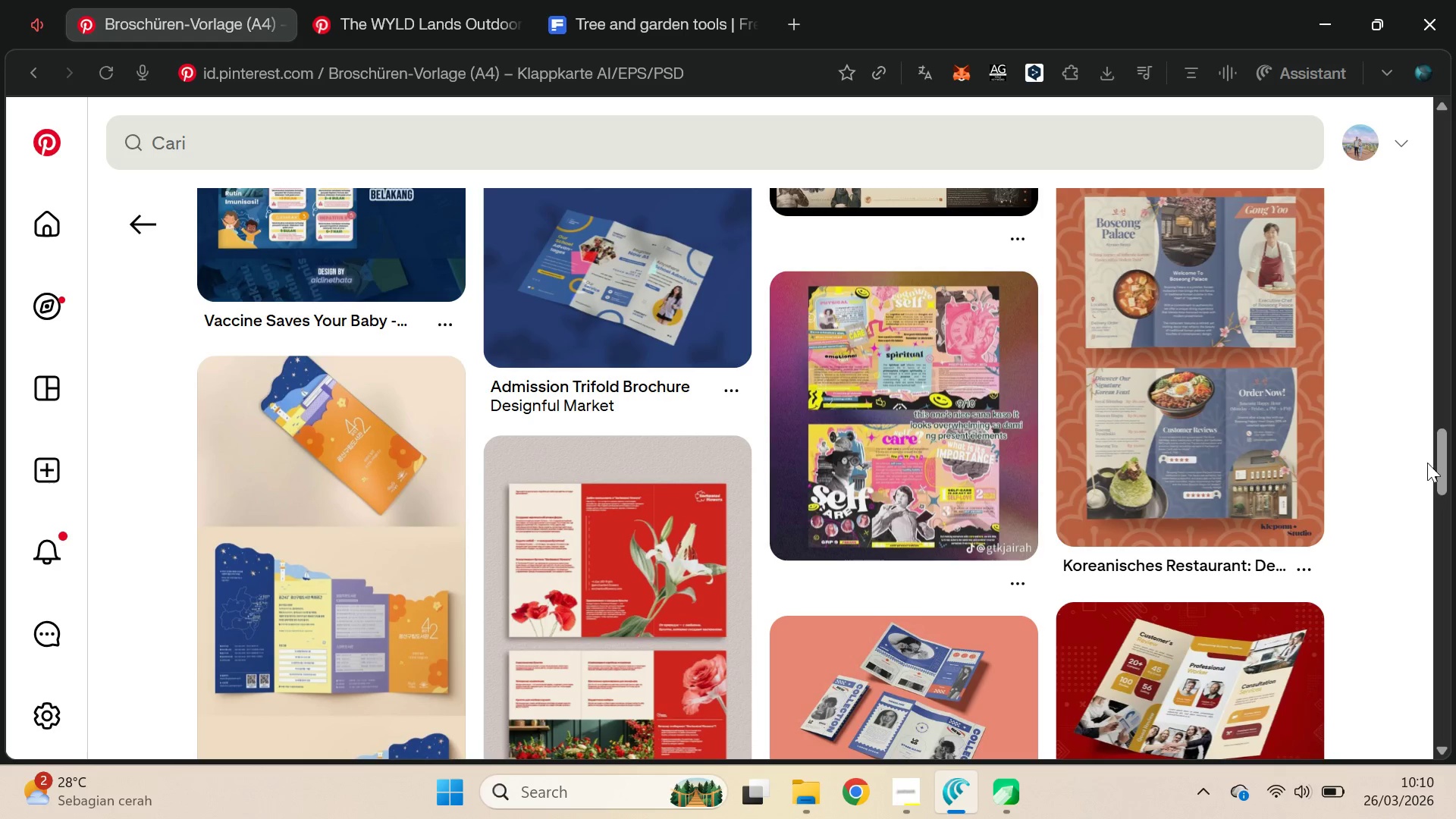 
left_click_drag(start_coordinate=[1441, 458], to_coordinate=[1443, 491])
 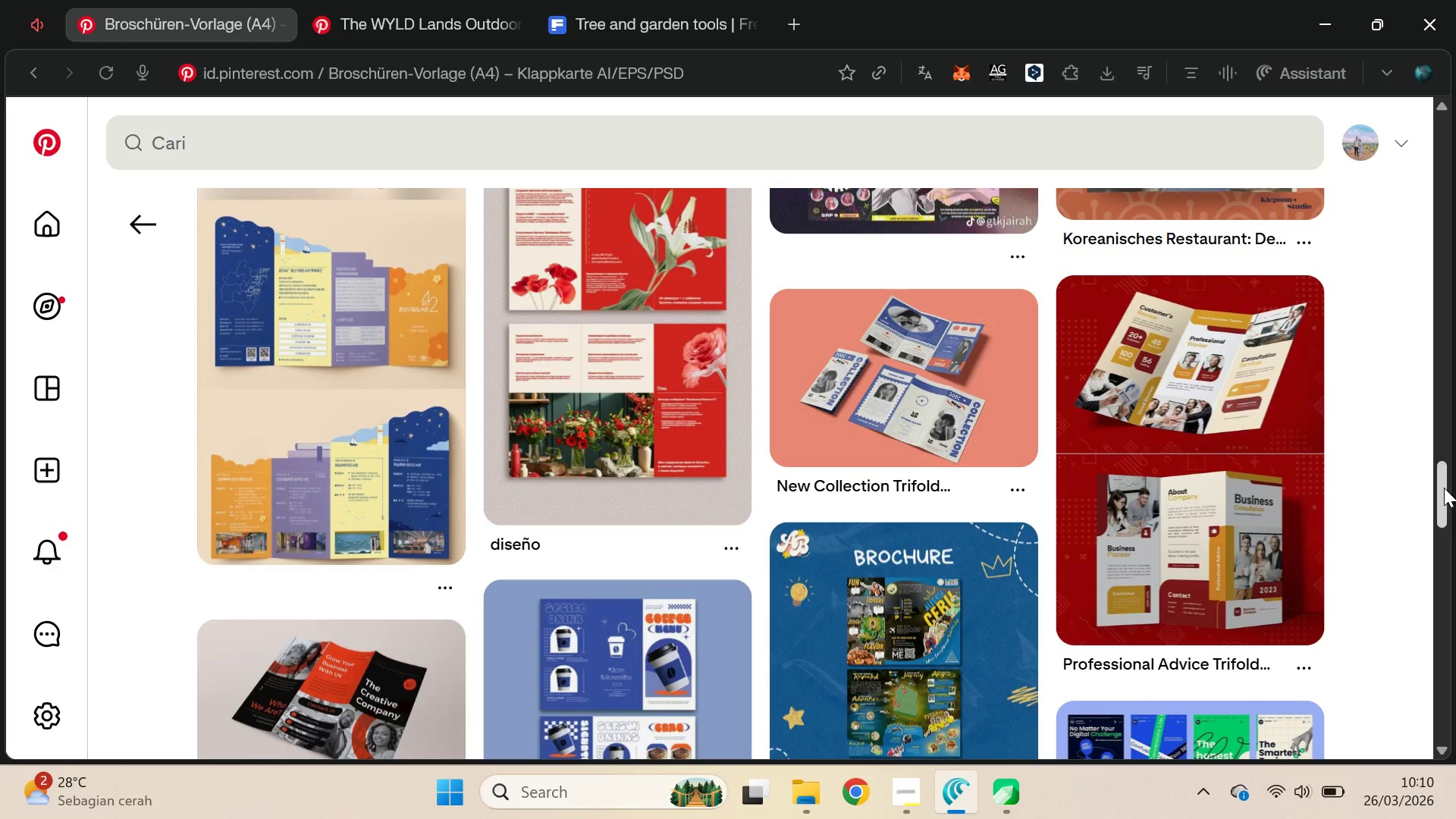 
left_click_drag(start_coordinate=[1443, 485], to_coordinate=[1442, 526])
 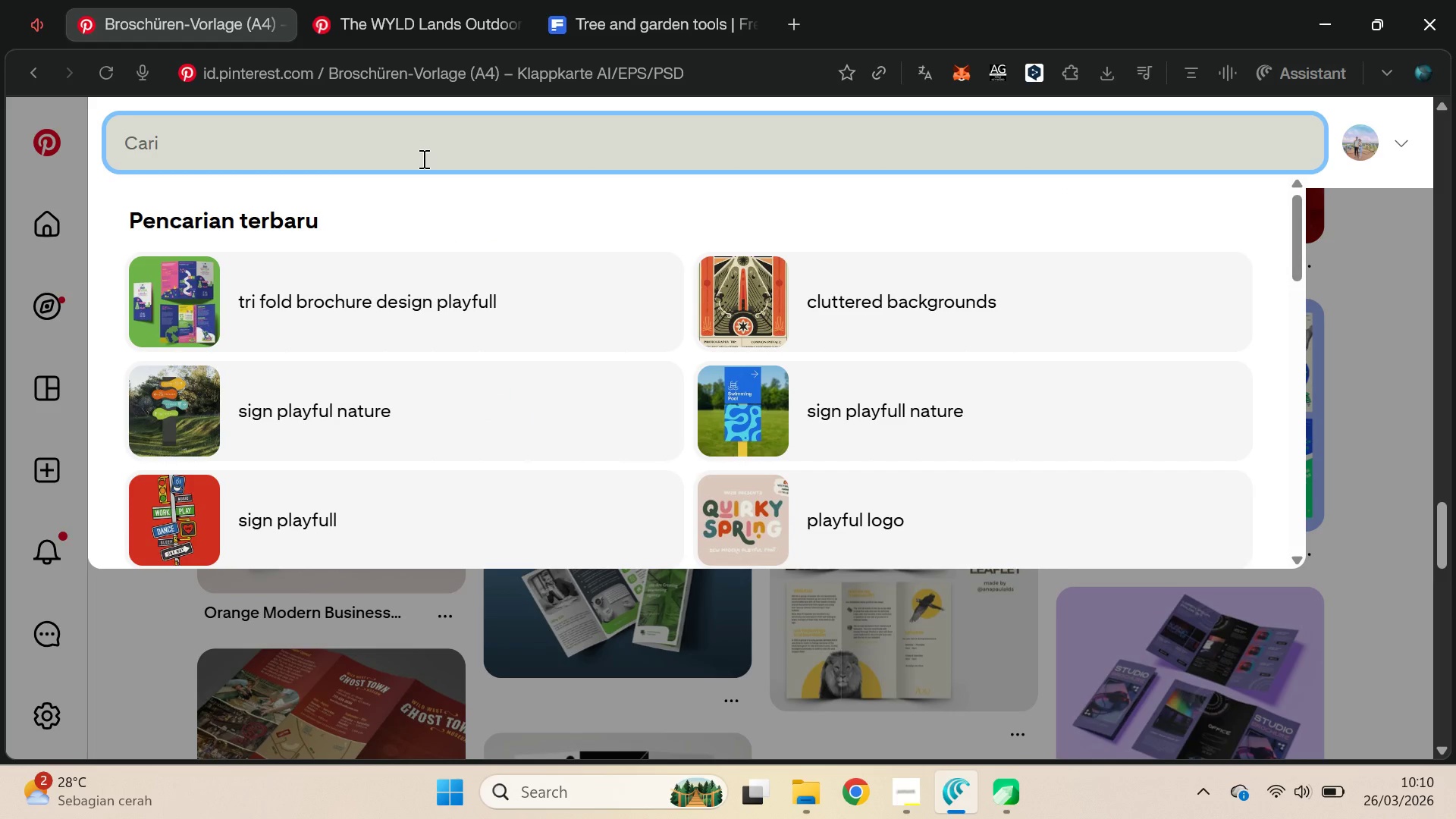 
type(trifol )
key(Backspace)
type(d )
 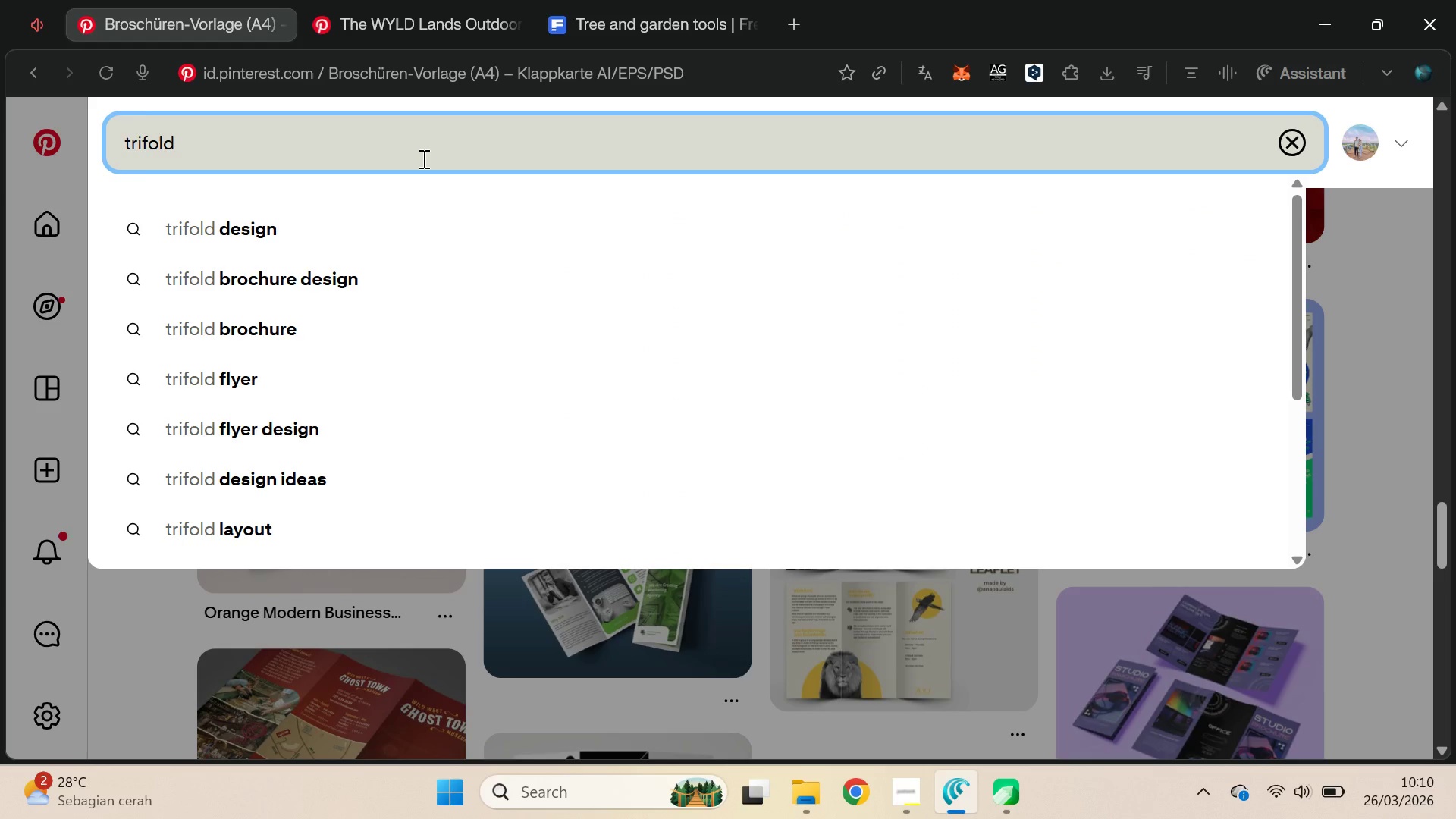 
key(ArrowRight)
 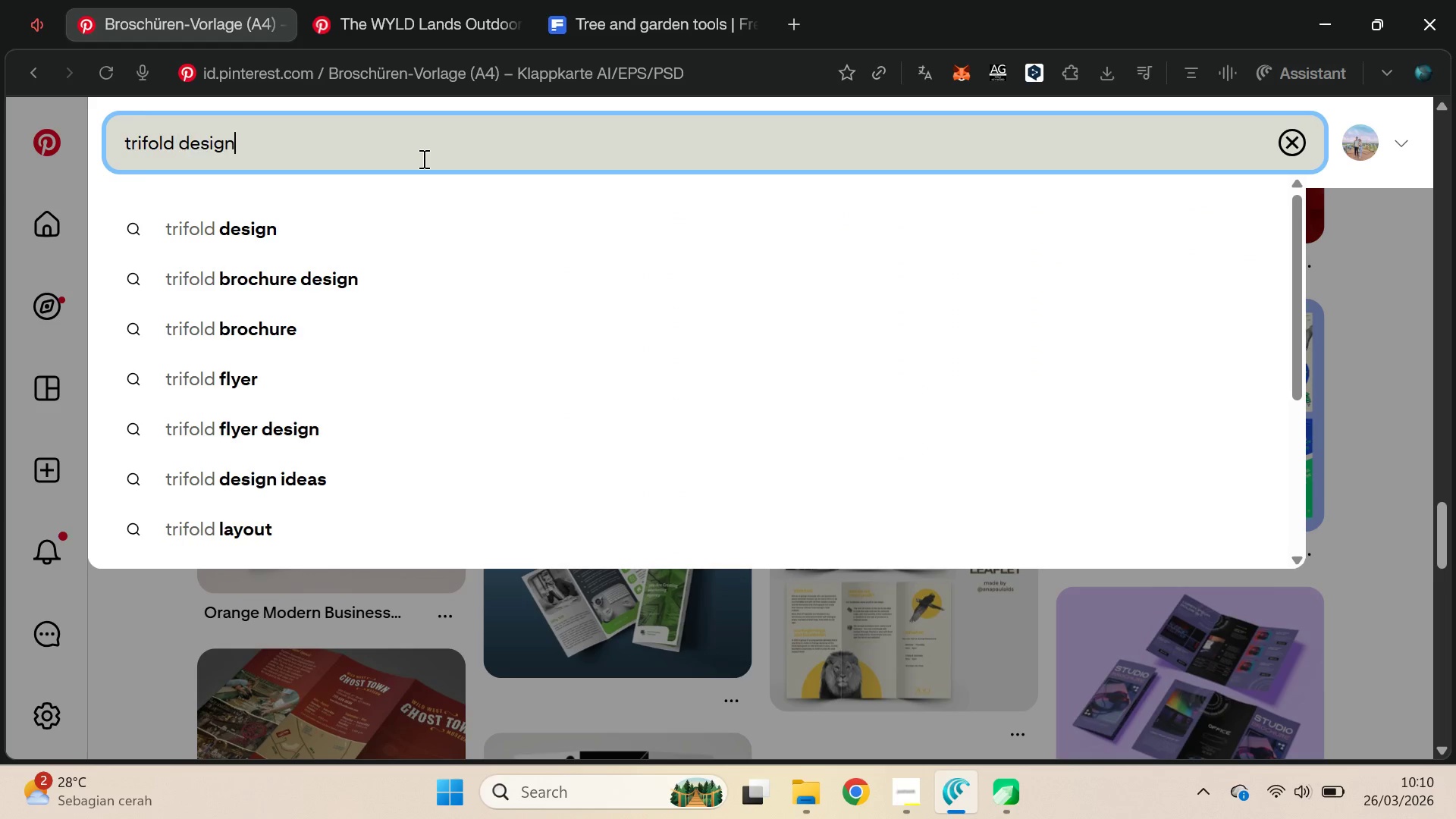 
key(ArrowDown)
 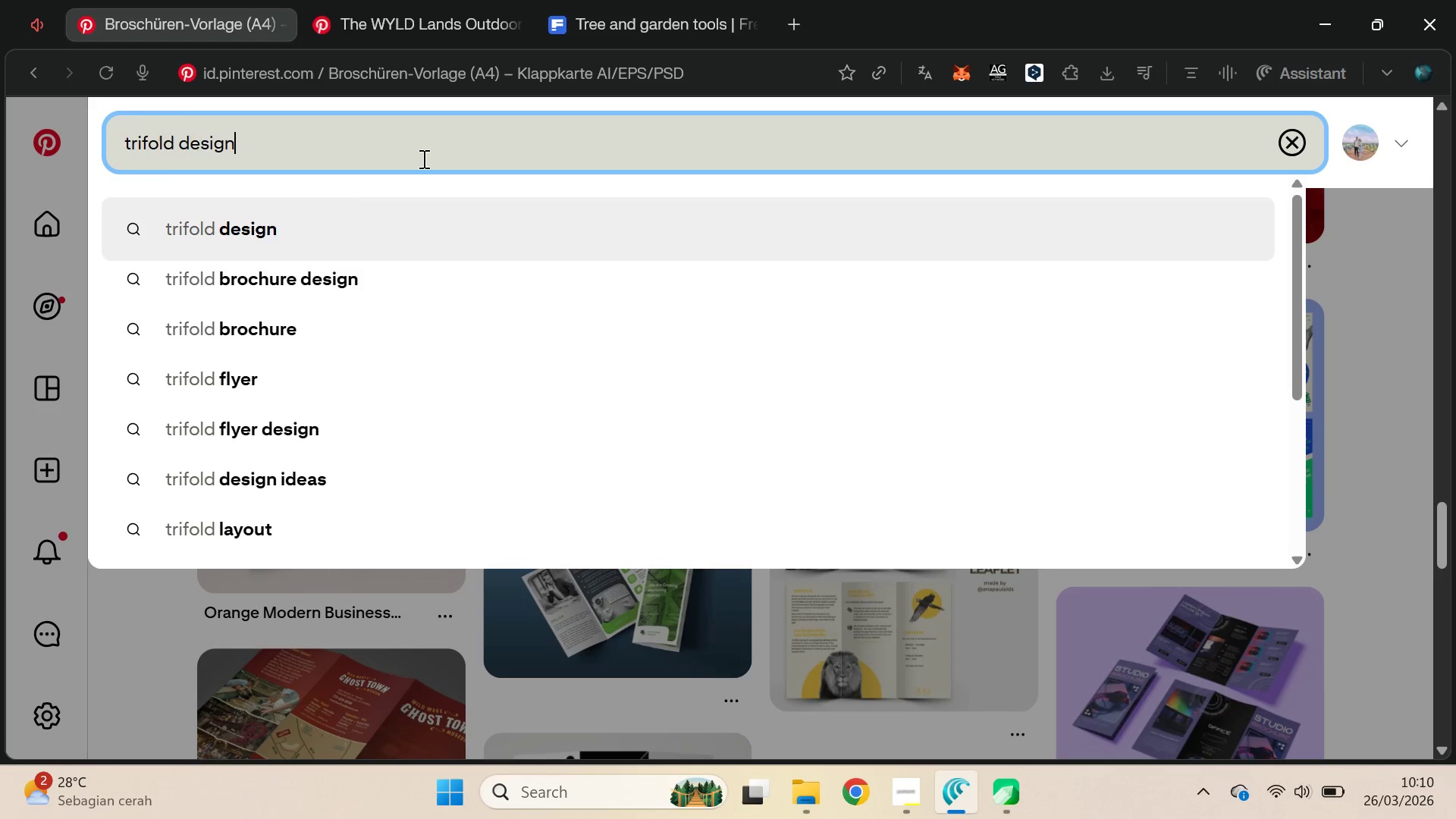 
key(ArrowDown)
 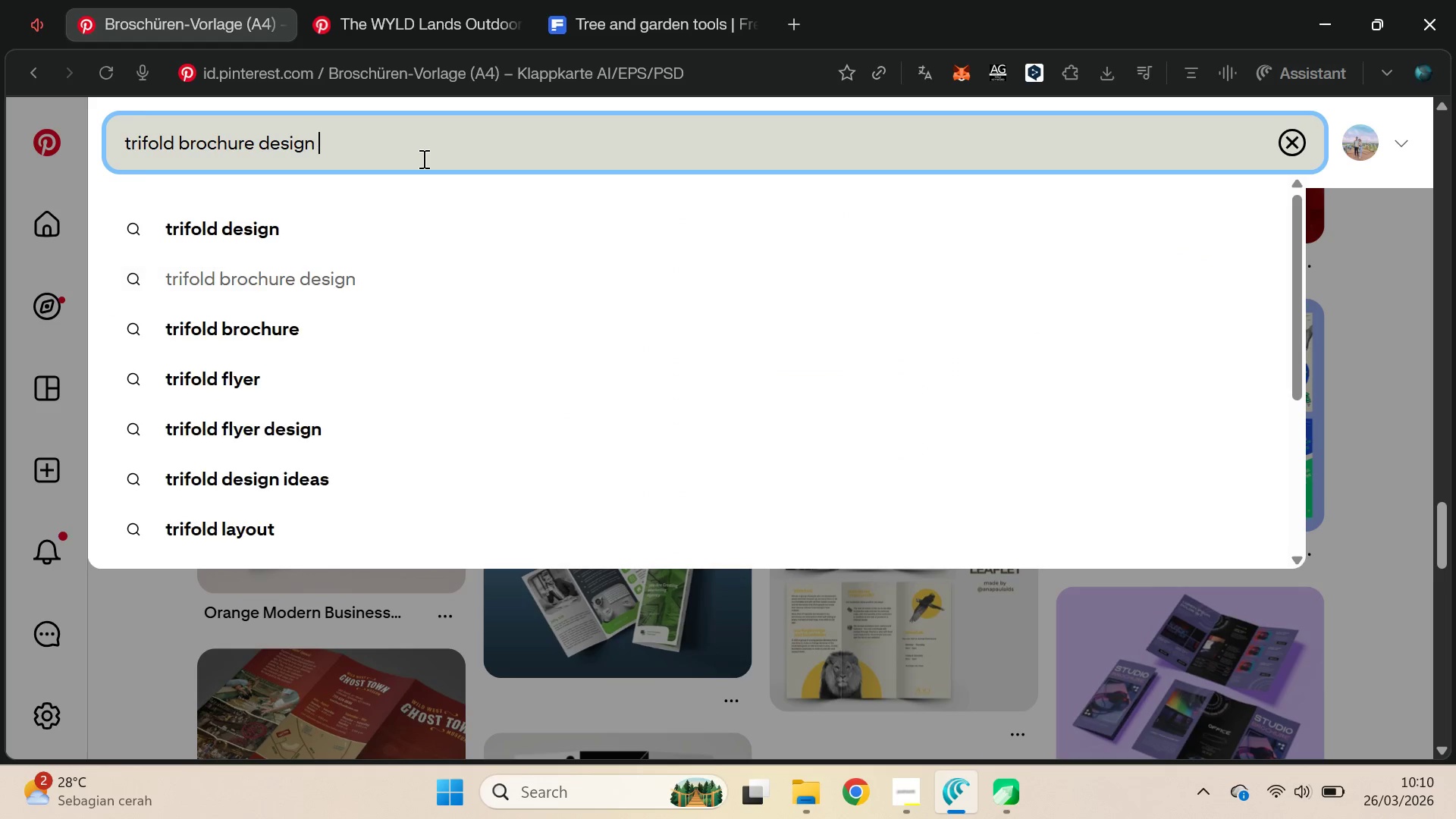 
type( cih)
key(Backspace)
key(Backspace)
type(hilf)
key(Backspace)
 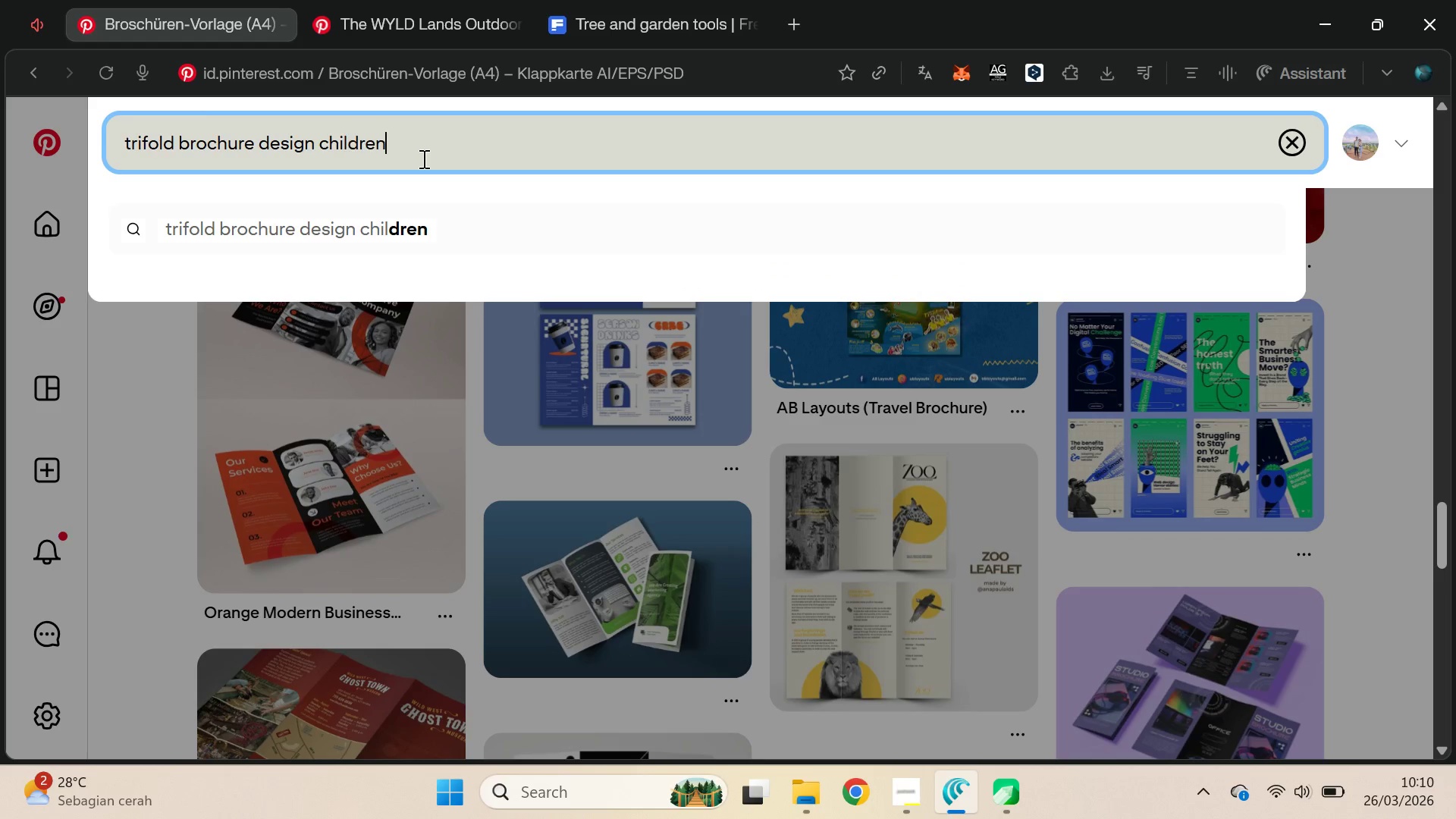 
key(ArrowDown)
 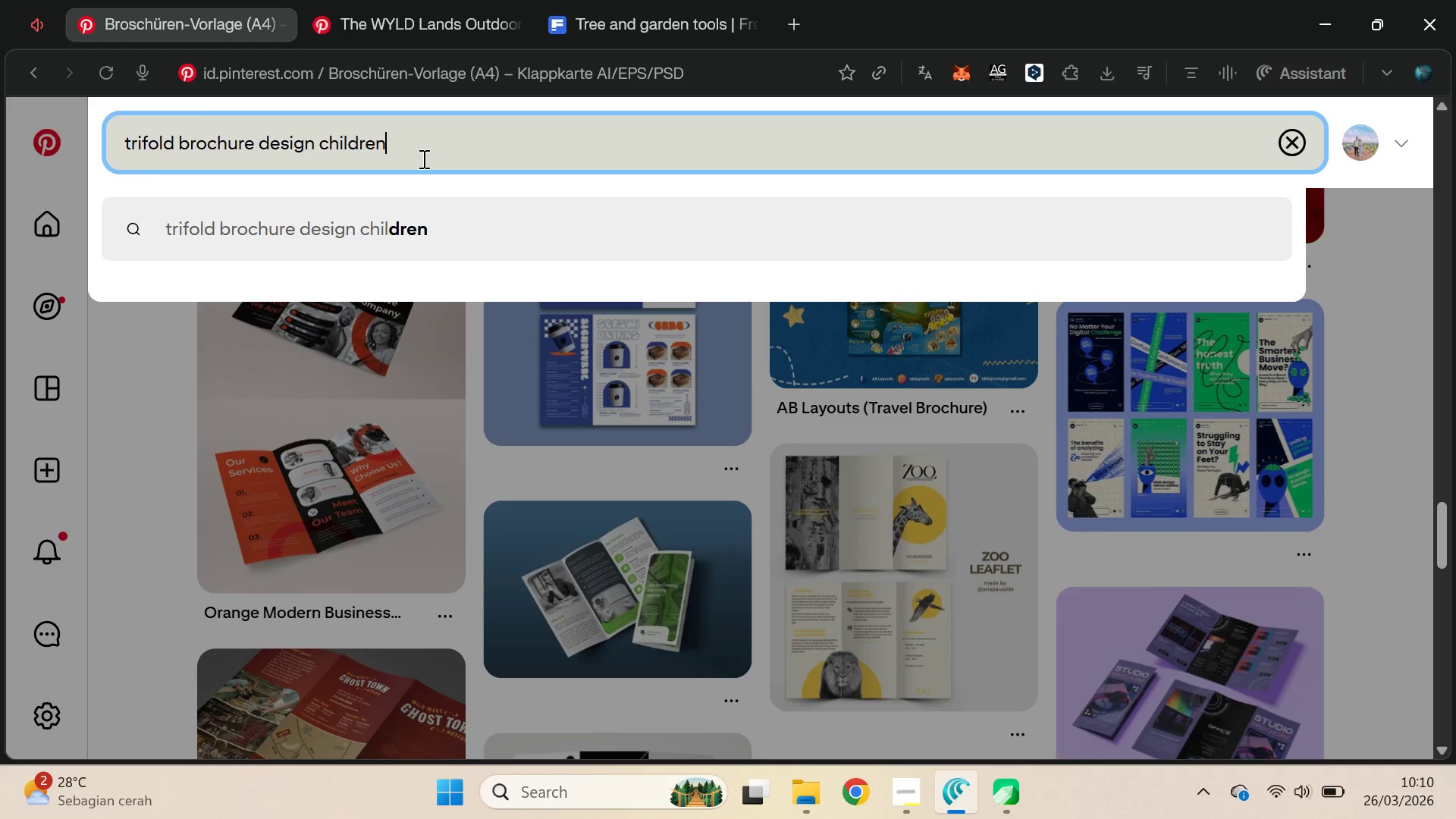 
key(Enter)
 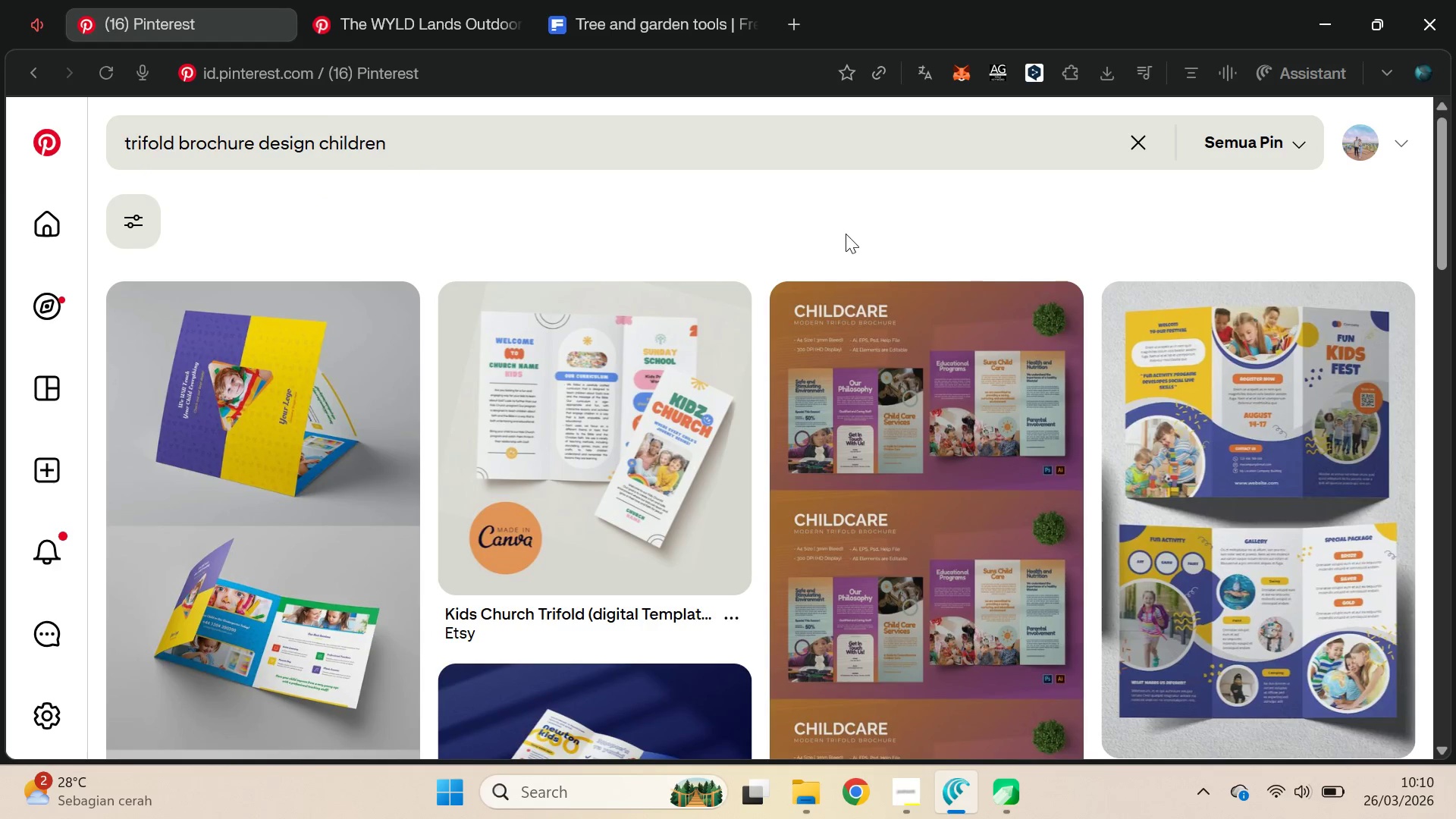 
left_click_drag(start_coordinate=[1436, 185], to_coordinate=[1455, 387])
 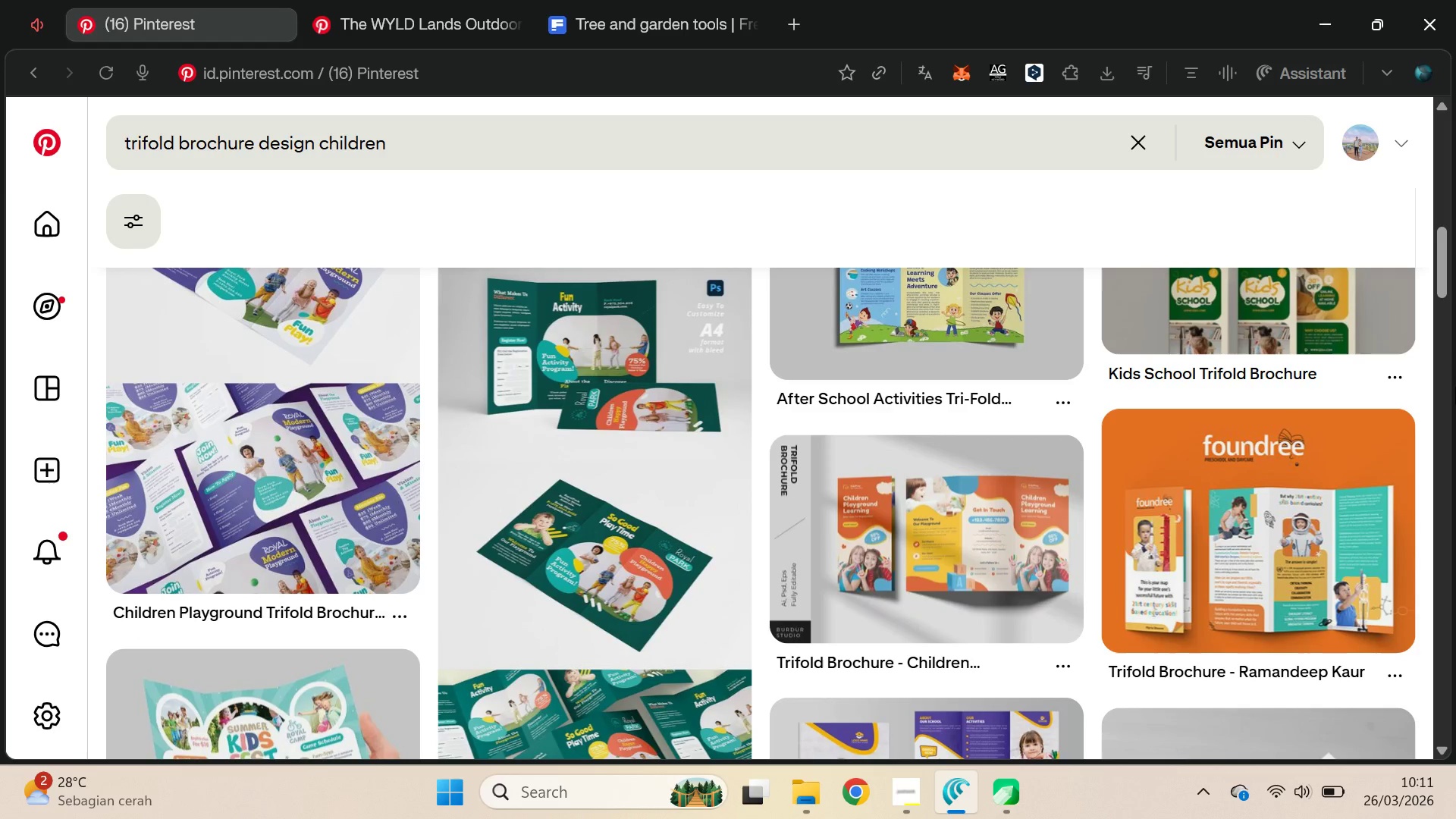 
key(Alt+Tab)
 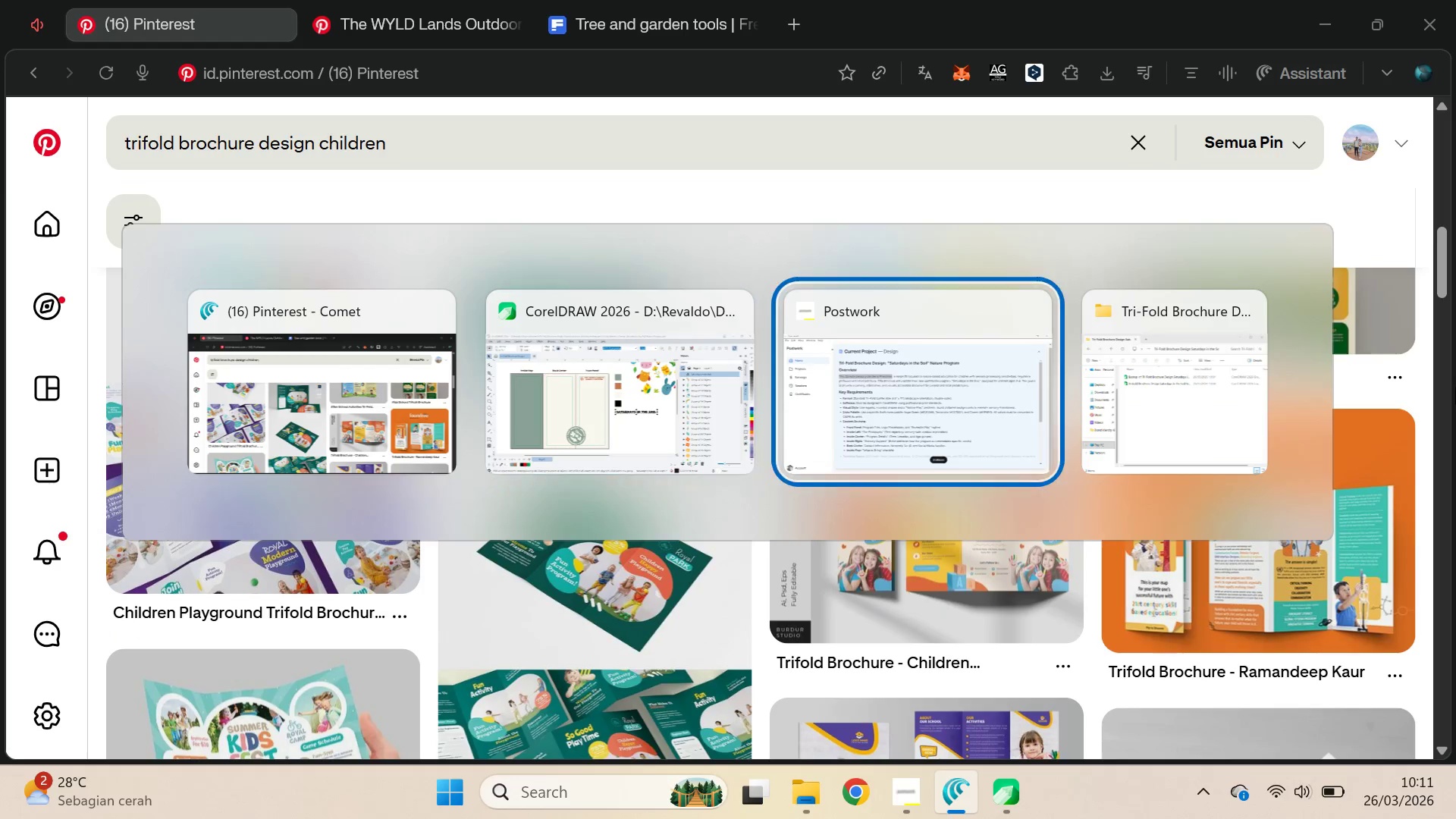 
key(Alt+Tab)